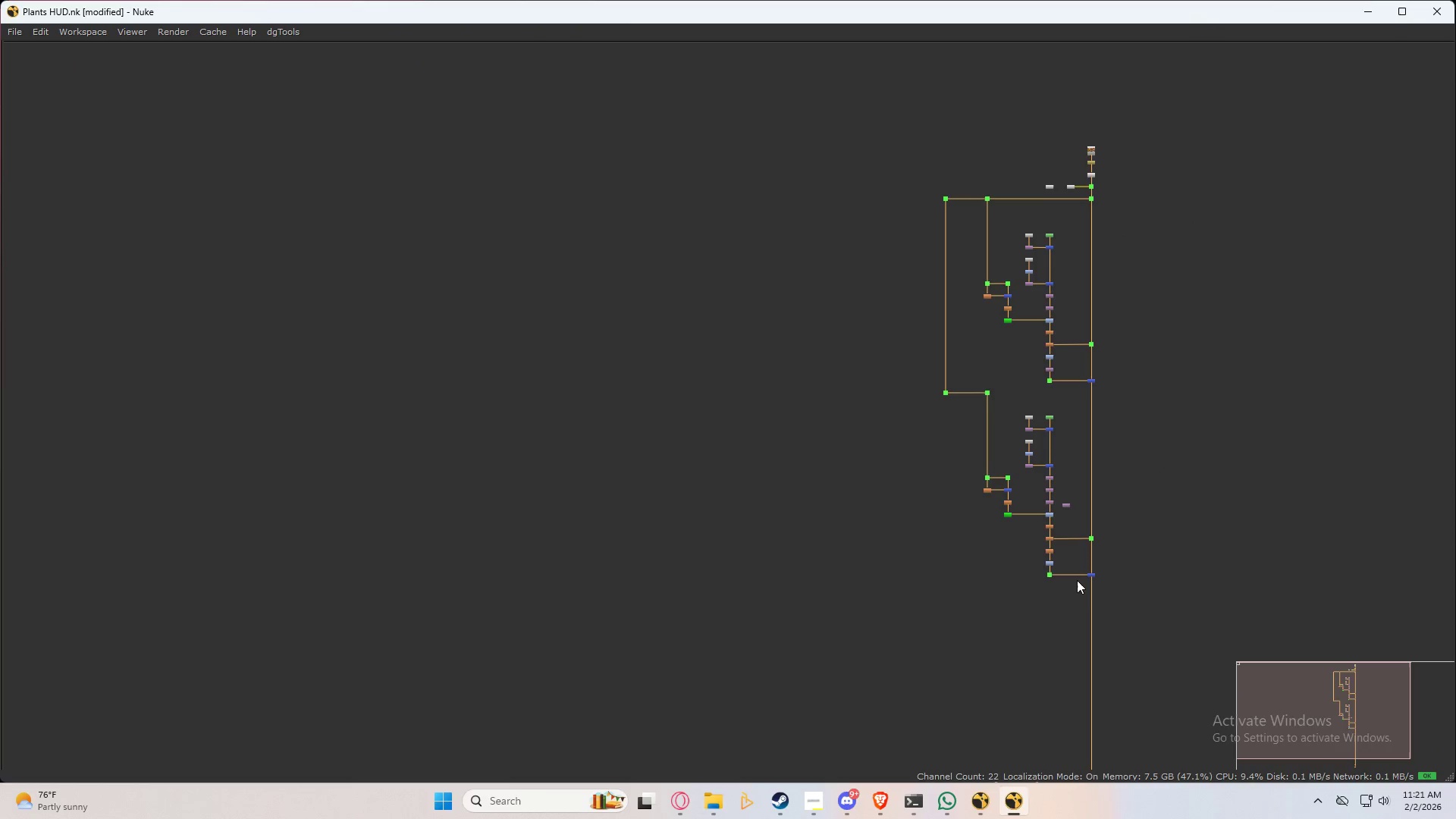 
scroll: coordinate [1158, 605], scroll_direction: down, amount: 4.0
 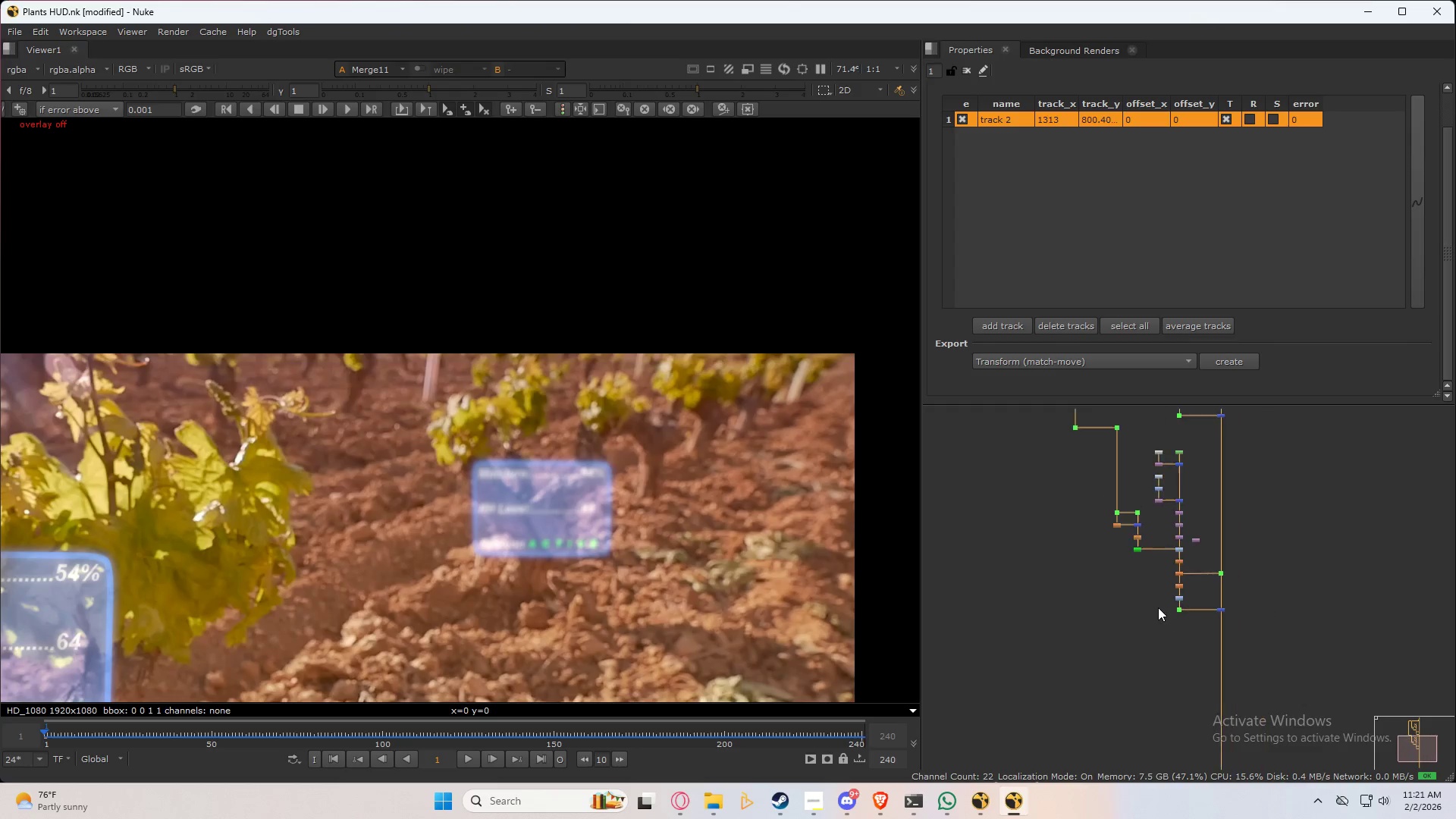 
key(Space)
 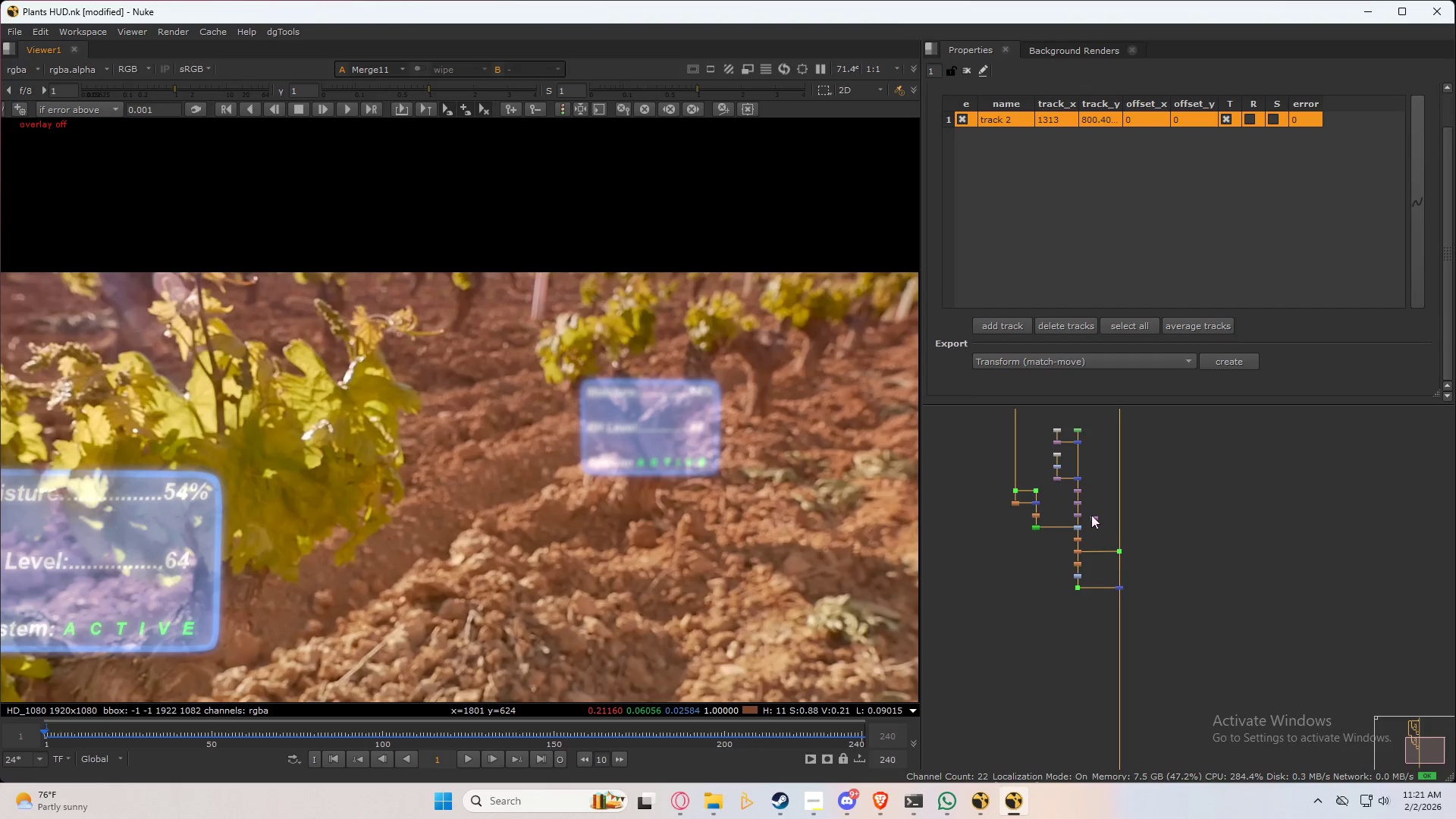 
scroll: coordinate [1124, 483], scroll_direction: up, amount: 8.0
 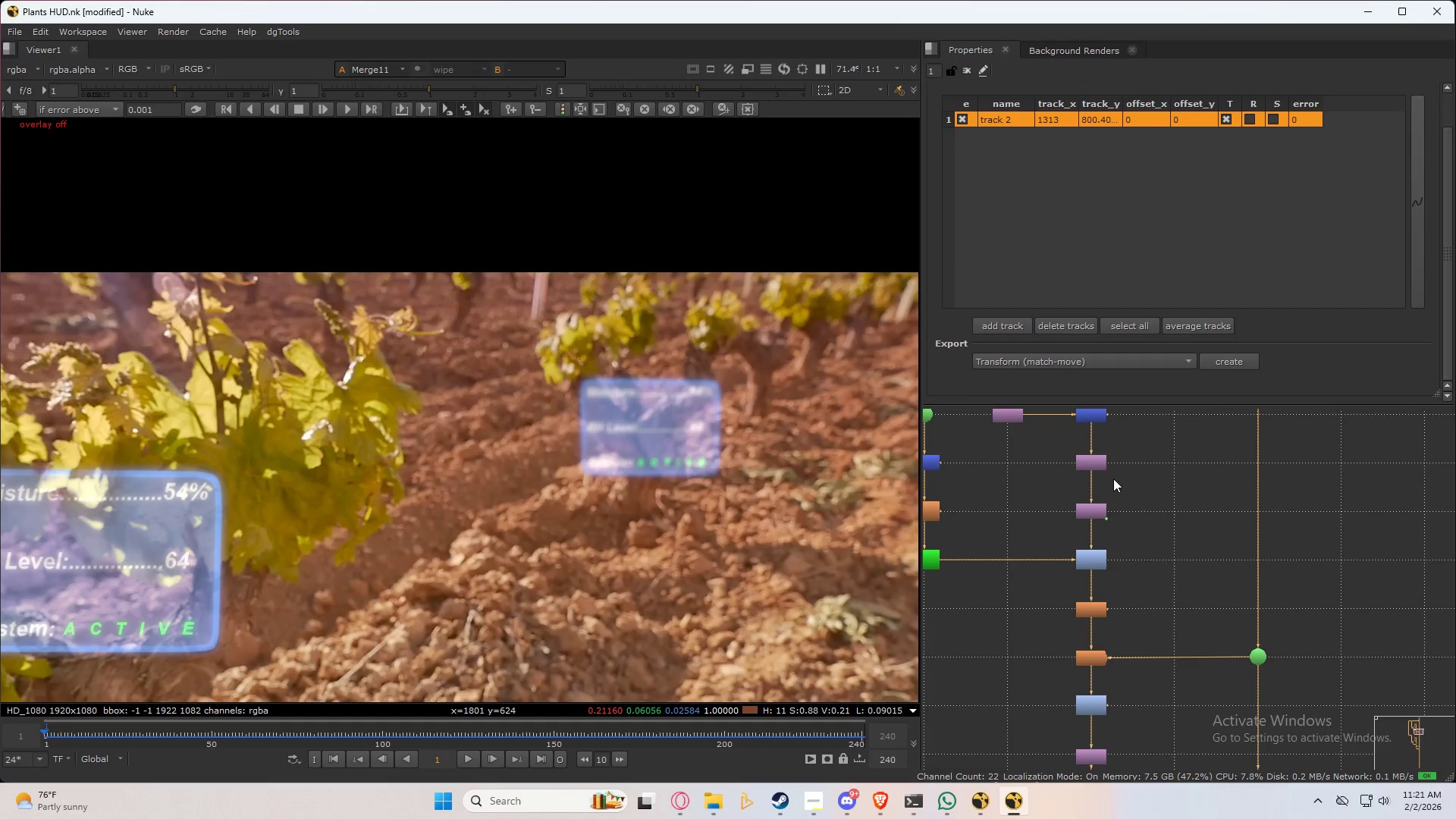 
left_click_drag(start_coordinate=[1127, 497], to_coordinate=[1013, 581])
 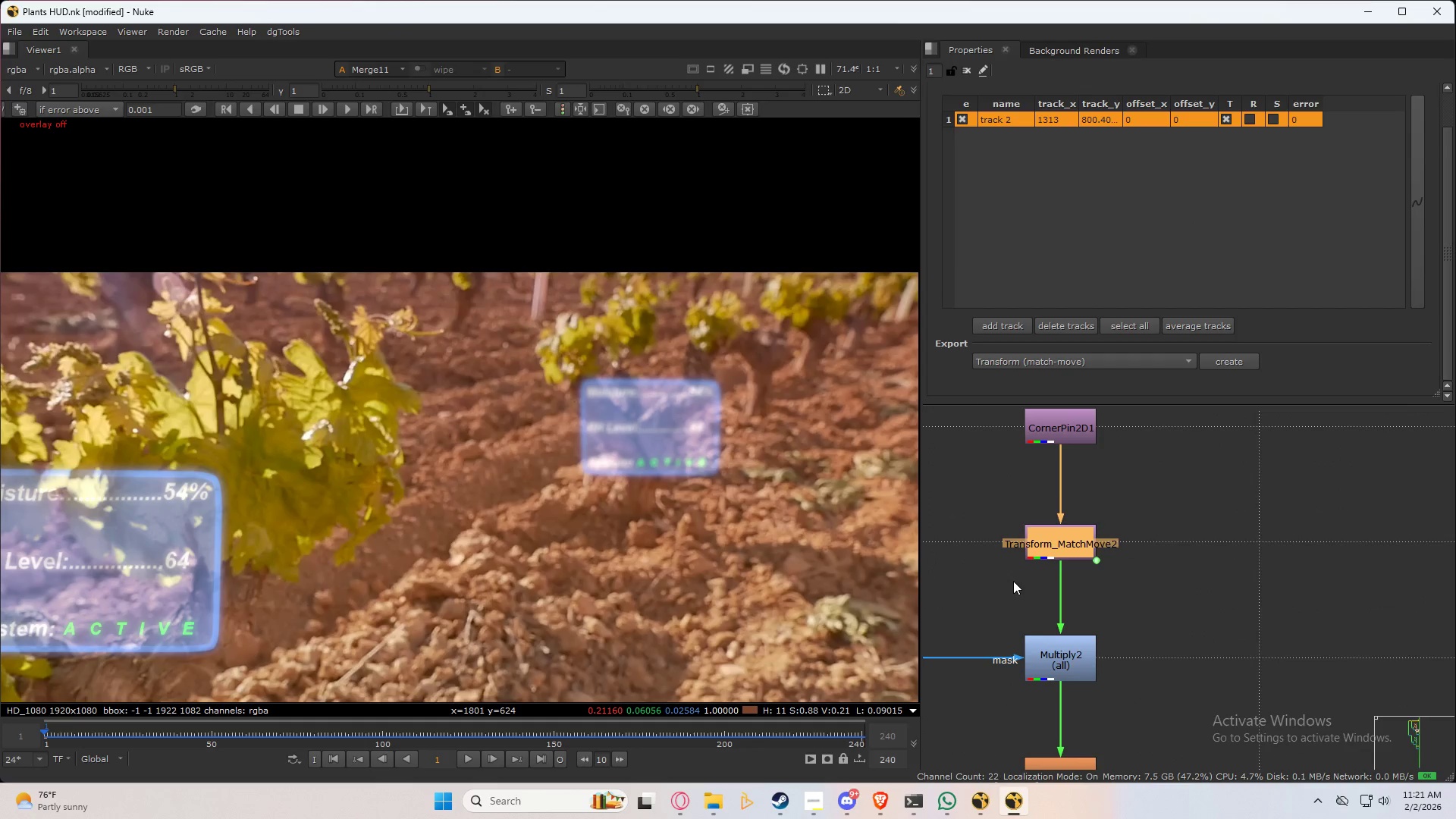 
scroll: coordinate [1114, 488], scroll_direction: up, amount: 5.0
 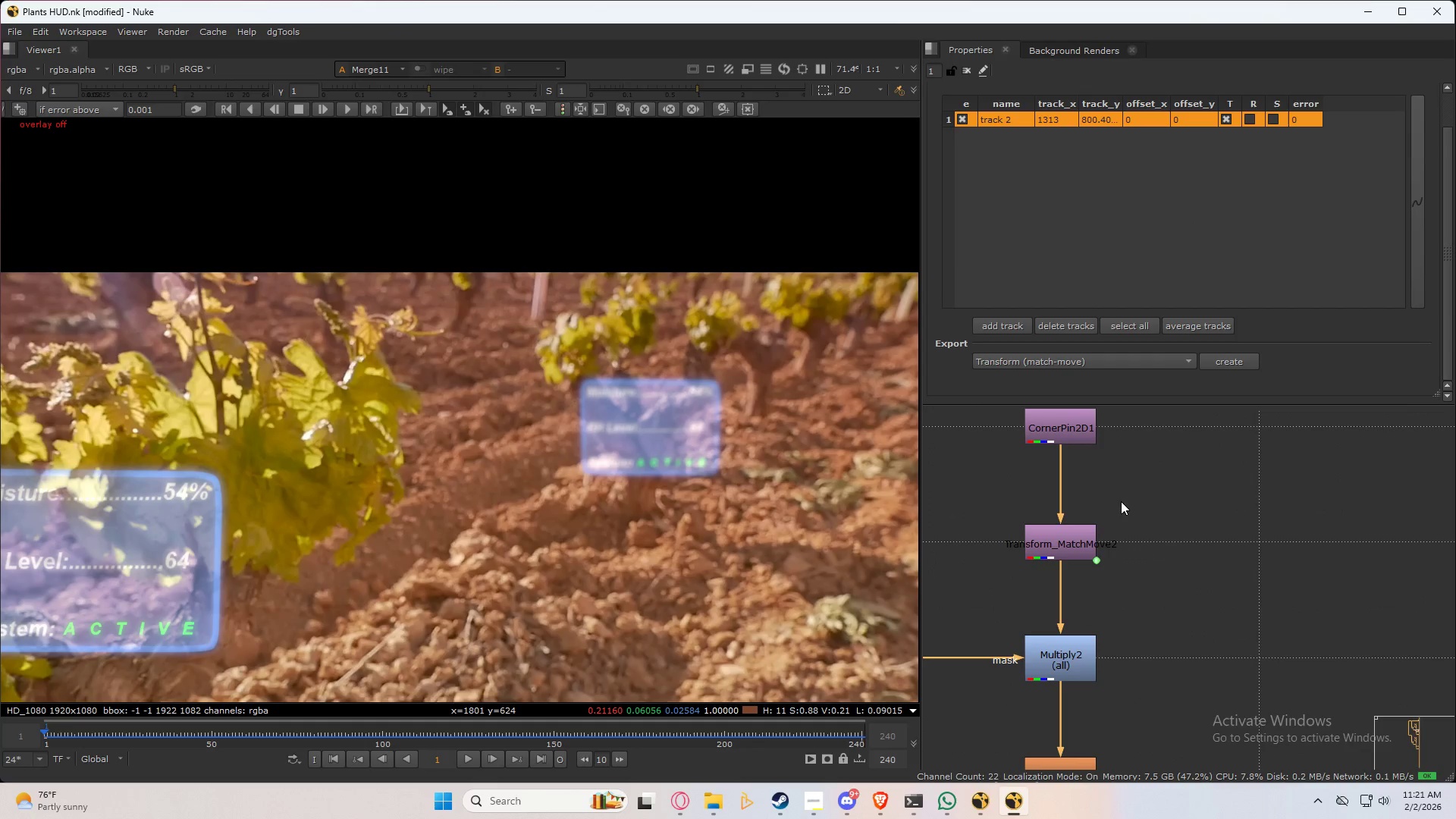 
key(Control+C)
 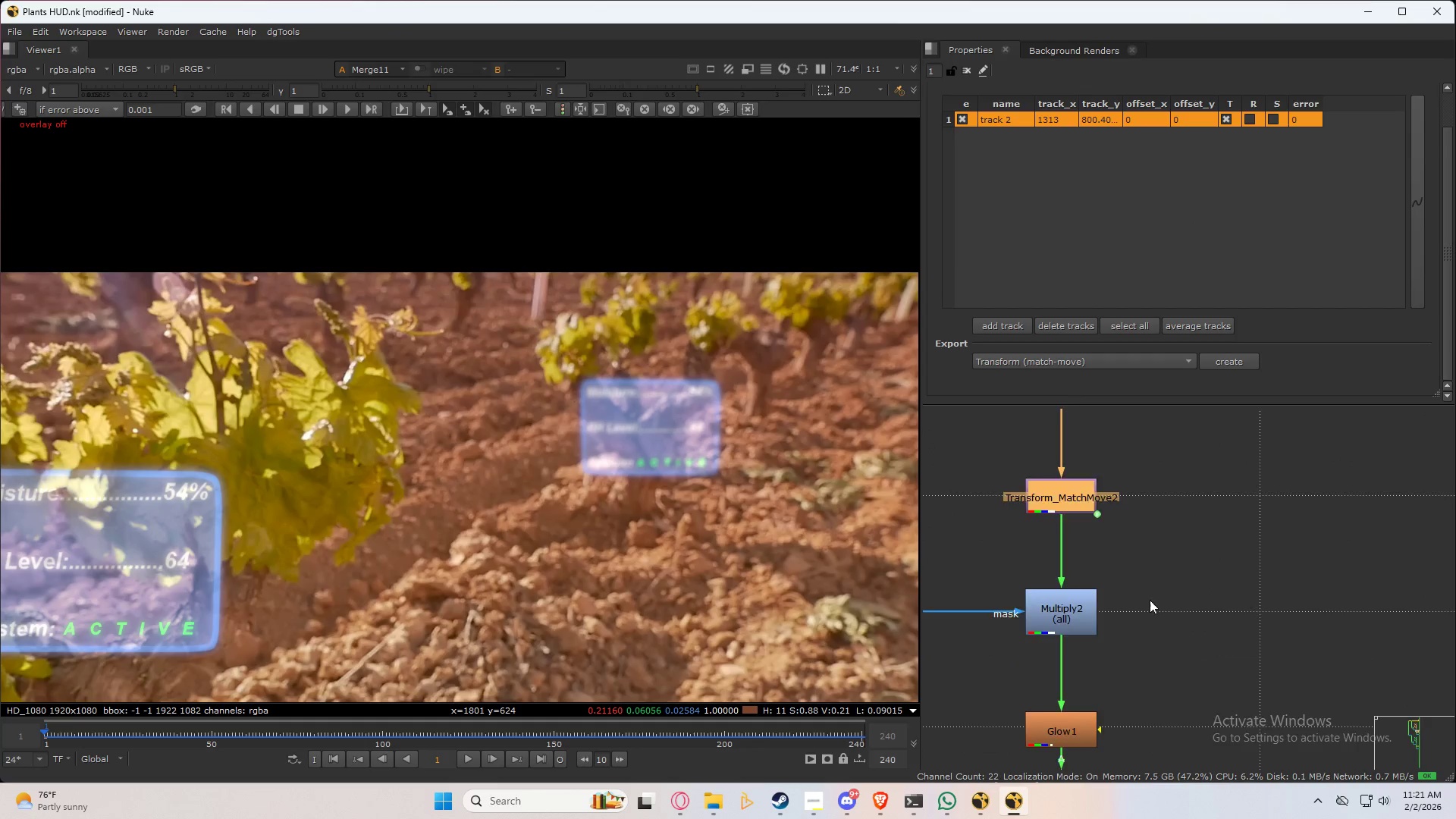 
scroll: coordinate [1189, 654], scroll_direction: down, amount: 15.0
 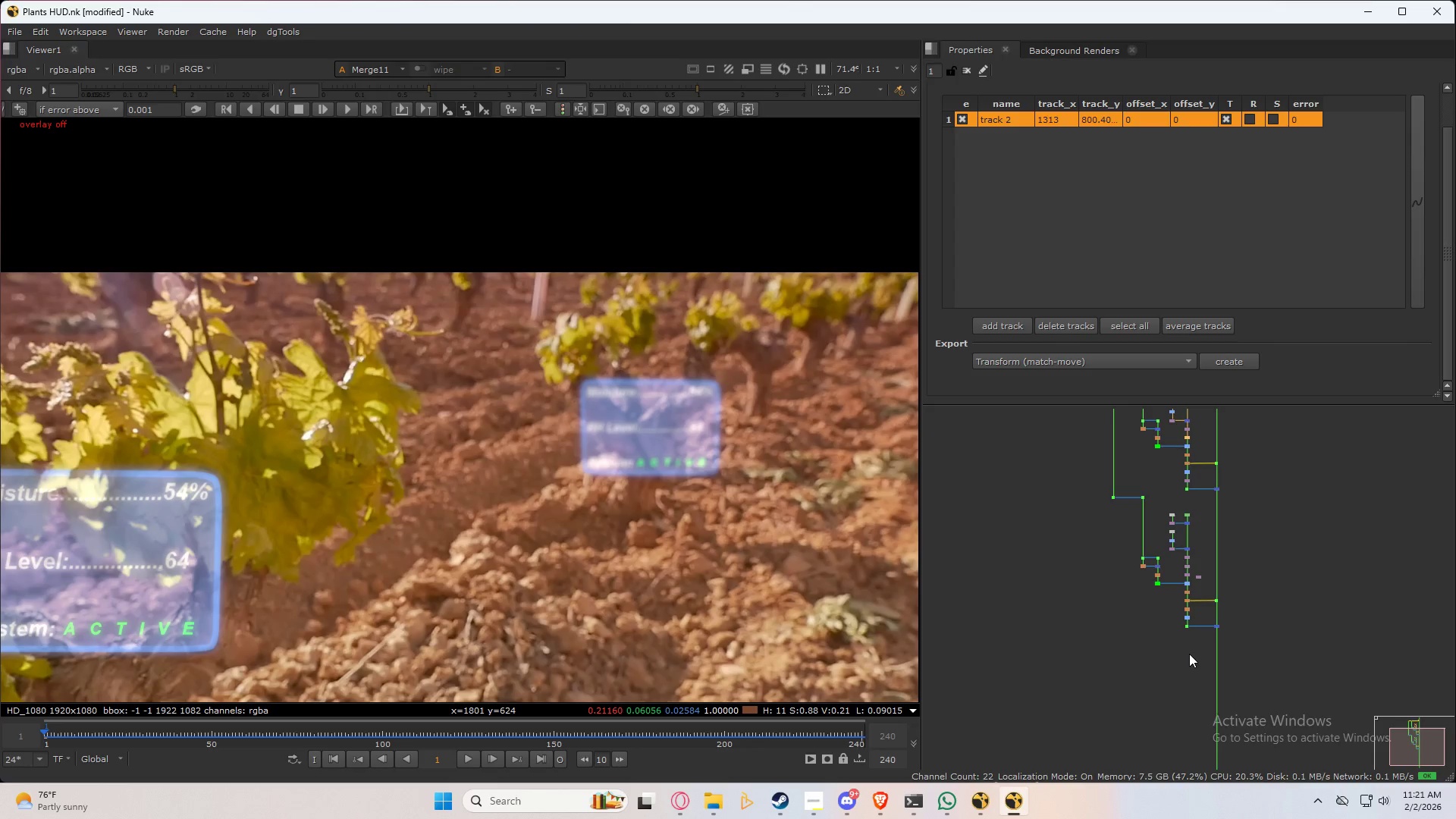 
left_click([1184, 653])
 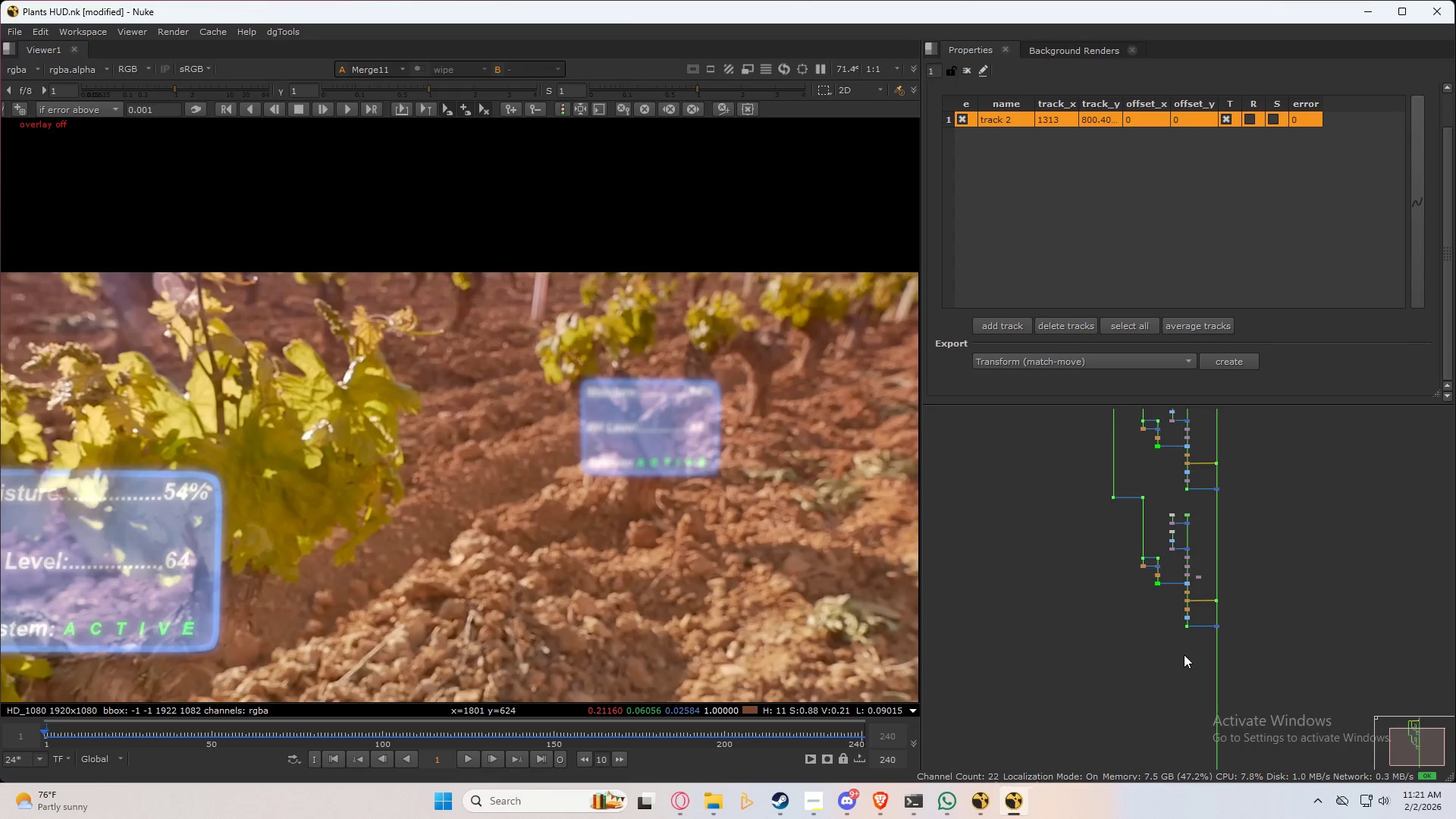 
key(Control+ControlLeft)
 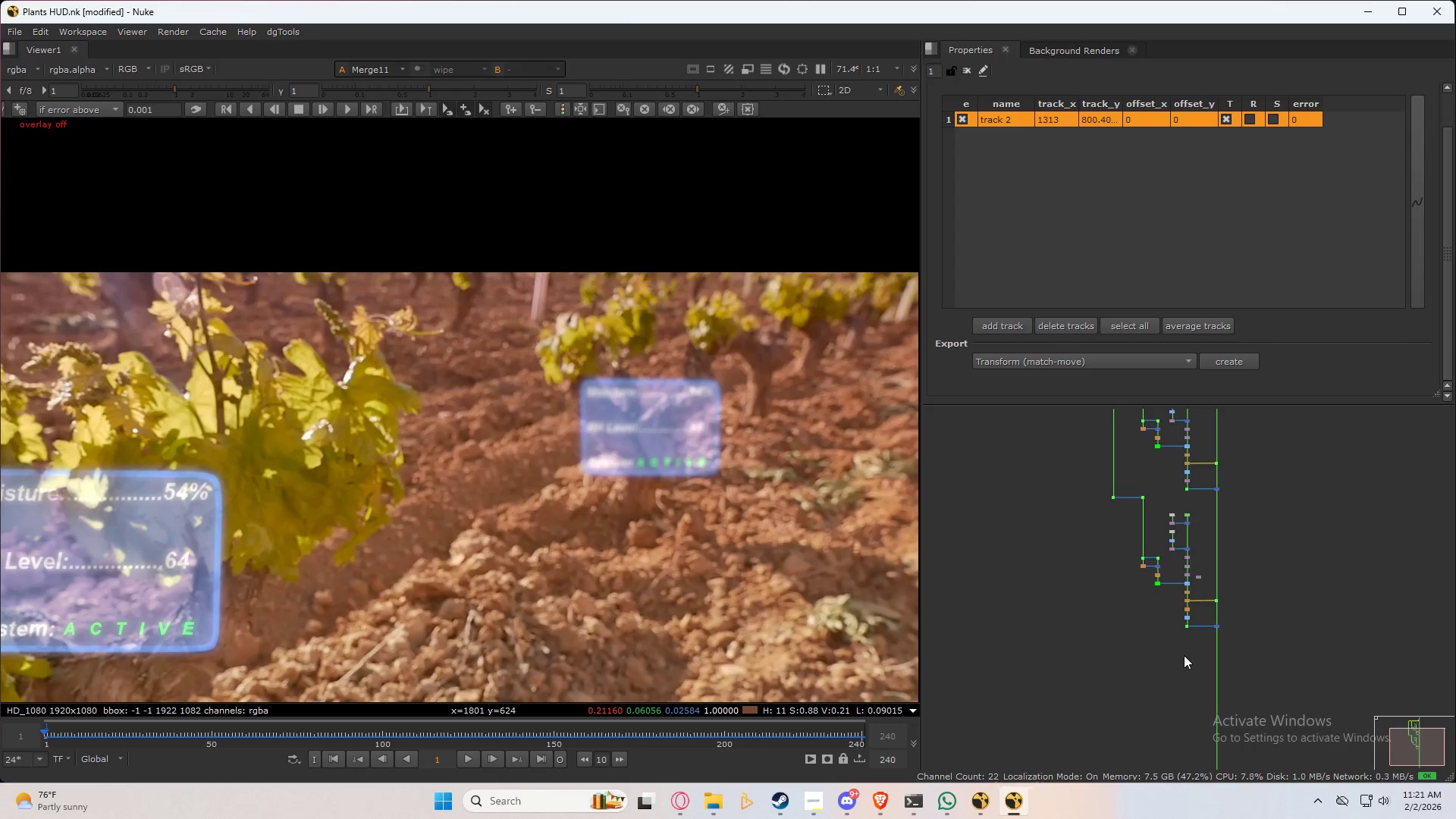 
key(Control+V)
 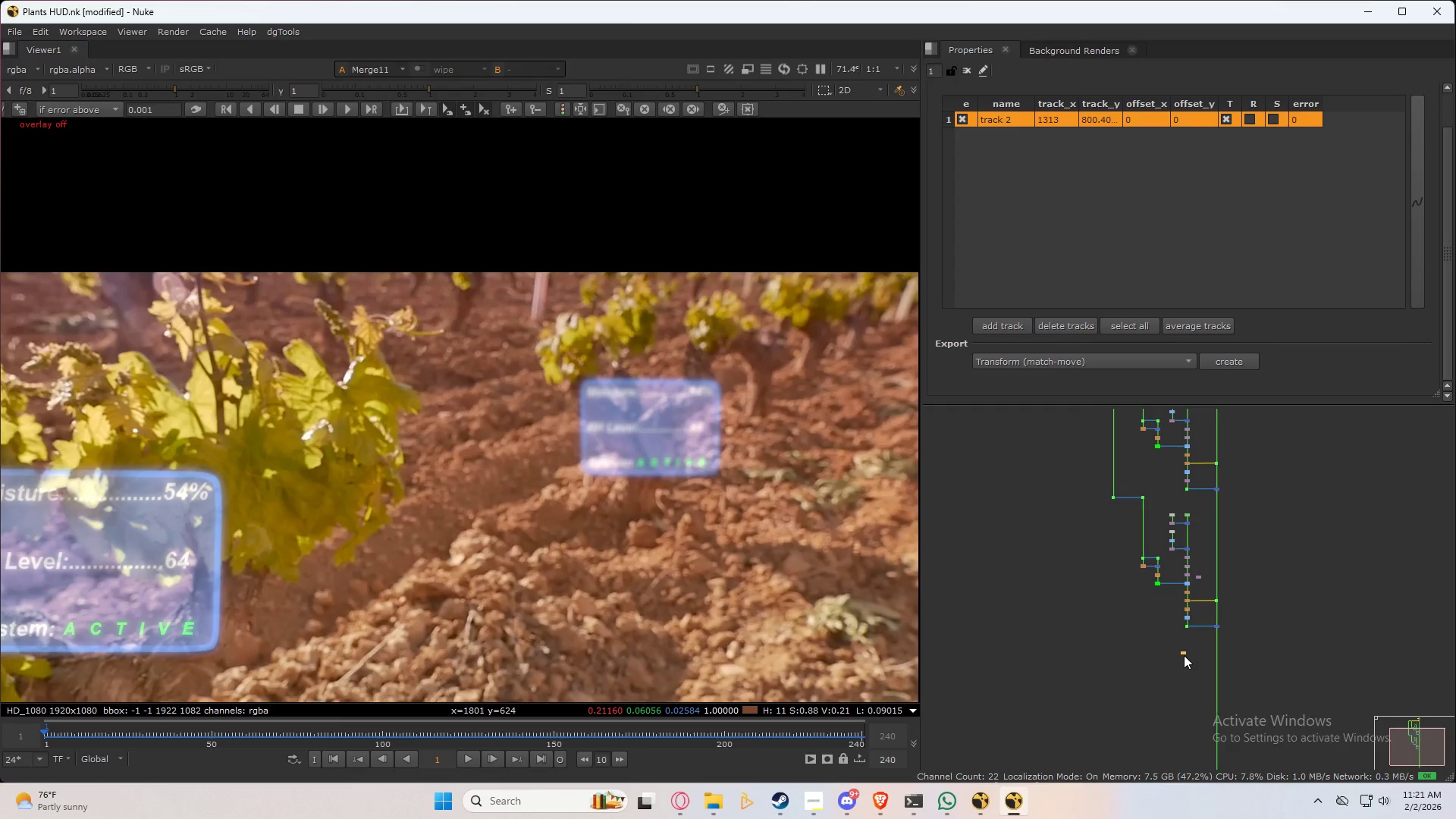 
scroll: coordinate [1184, 655], scroll_direction: up, amount: 6.0
 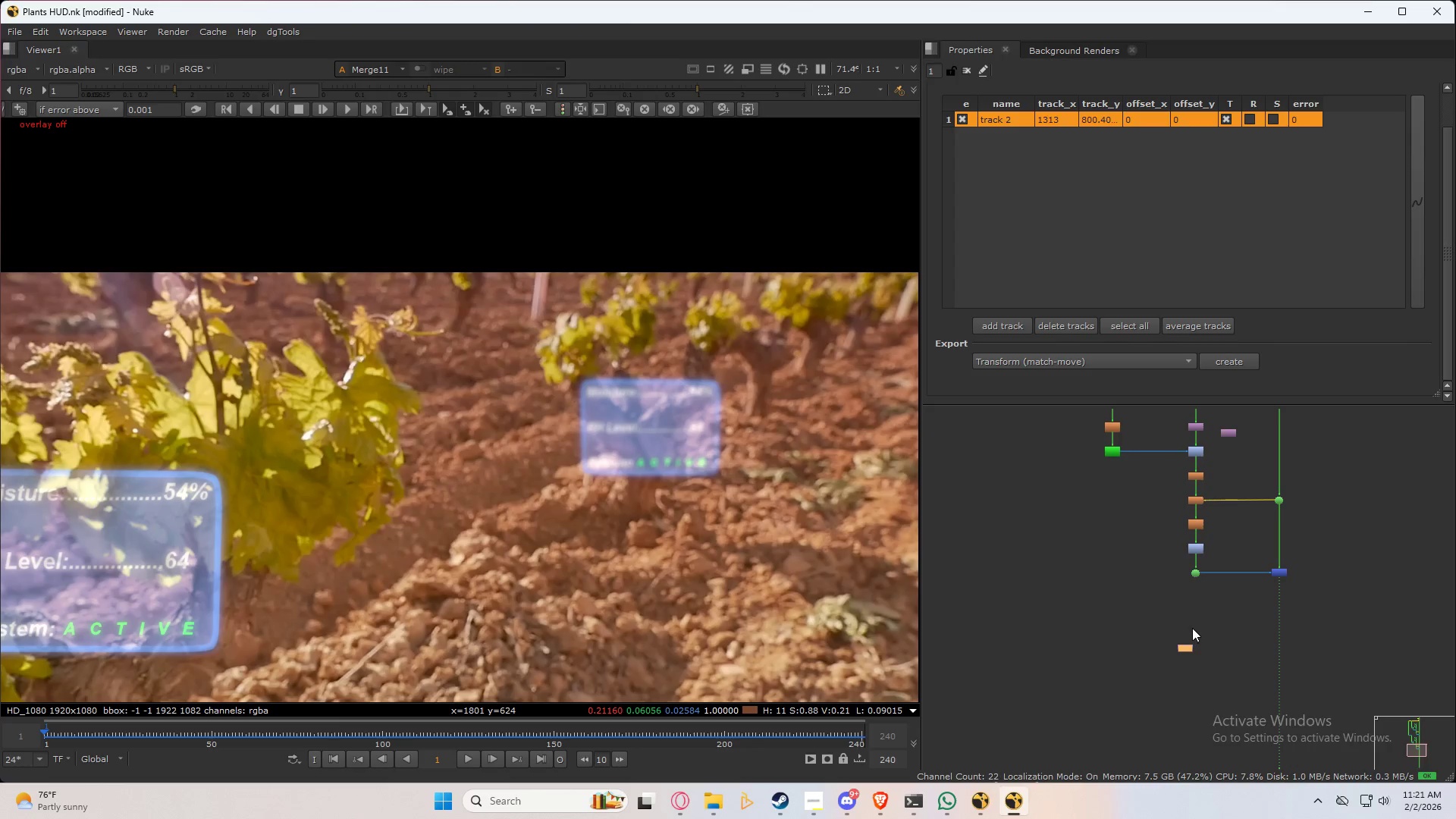 
key(Space)
 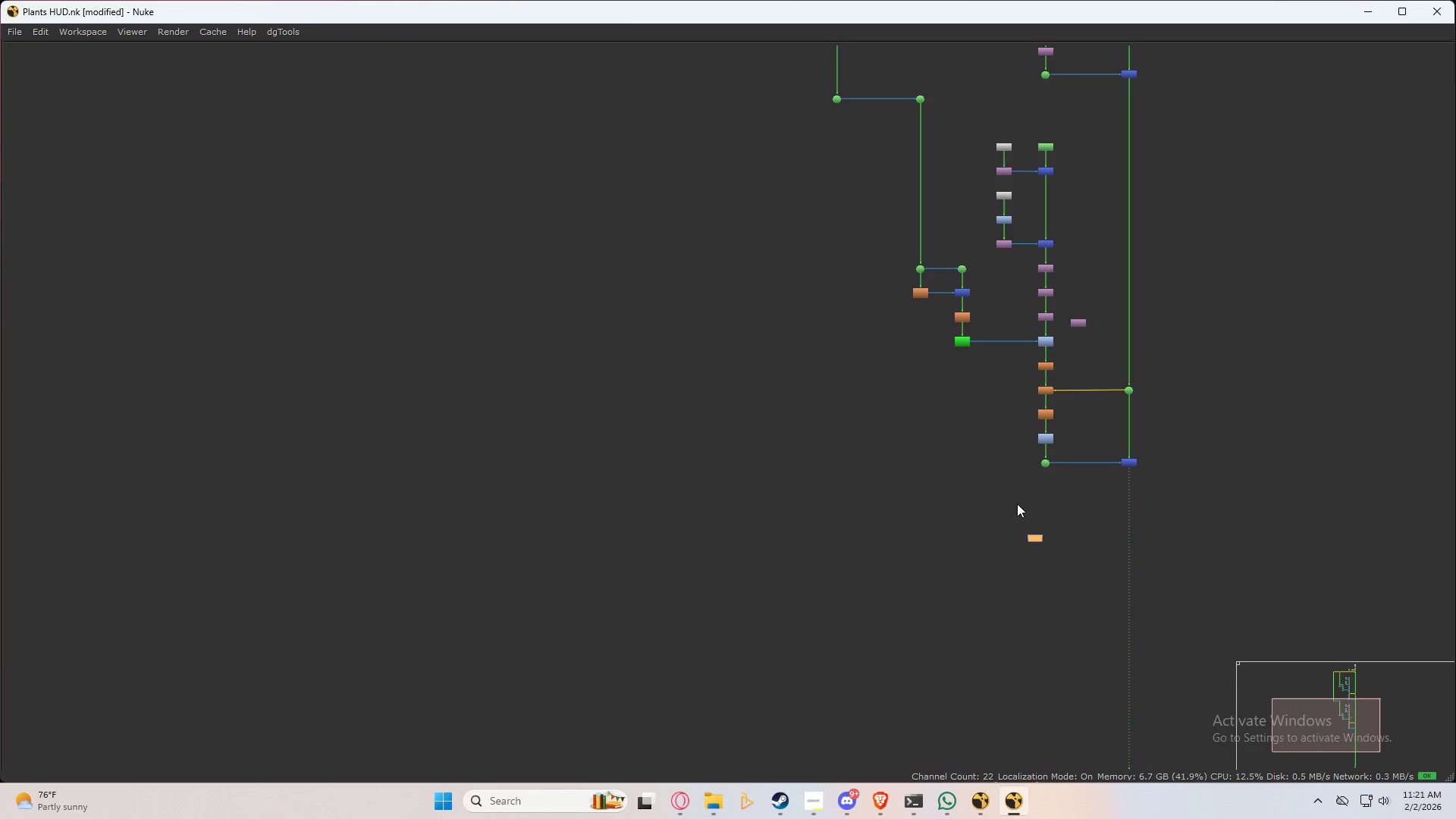 
scroll: coordinate [1072, 513], scroll_direction: up, amount: 4.0
 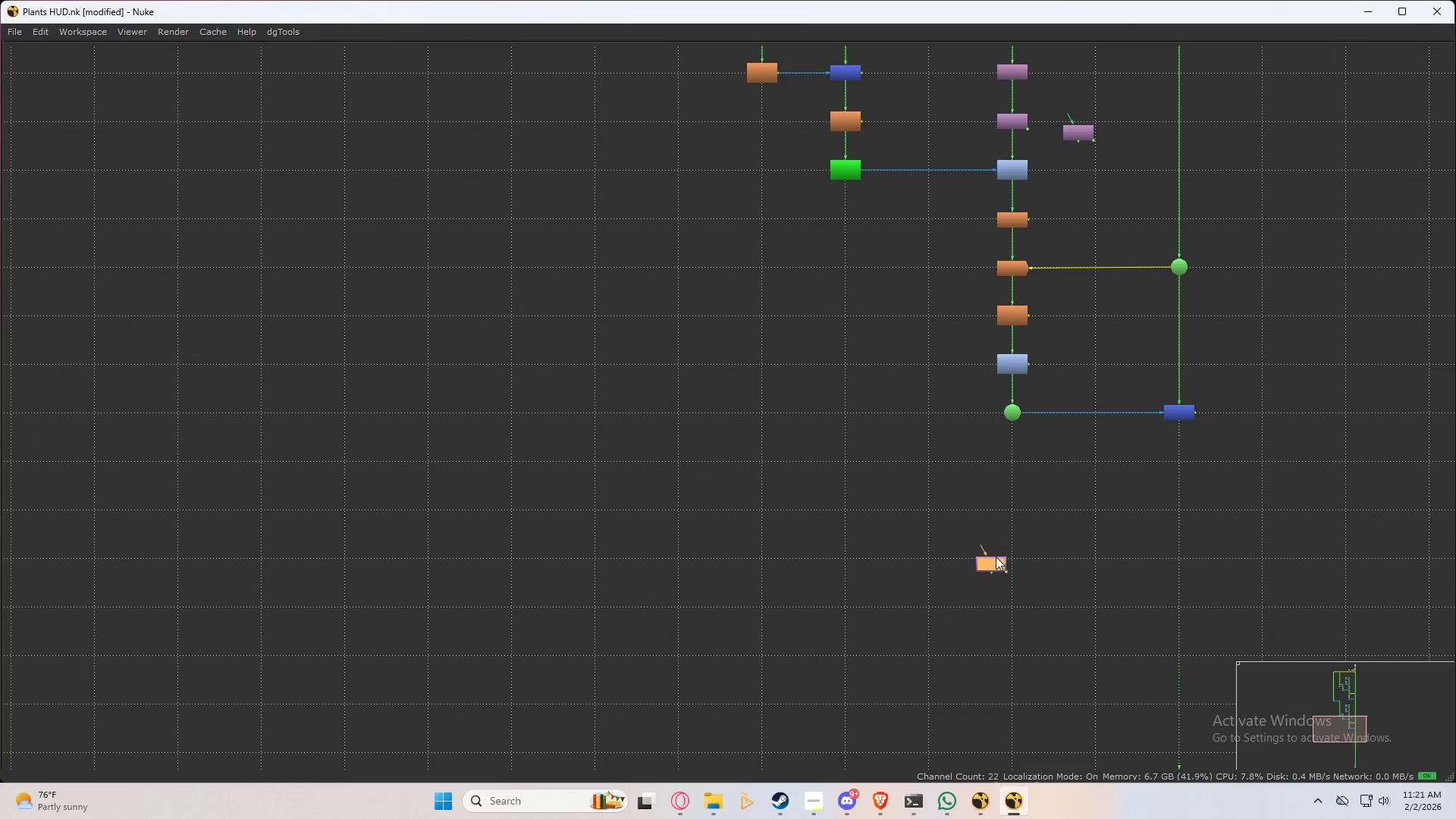 
left_click_drag(start_coordinate=[988, 574], to_coordinate=[965, 710])
 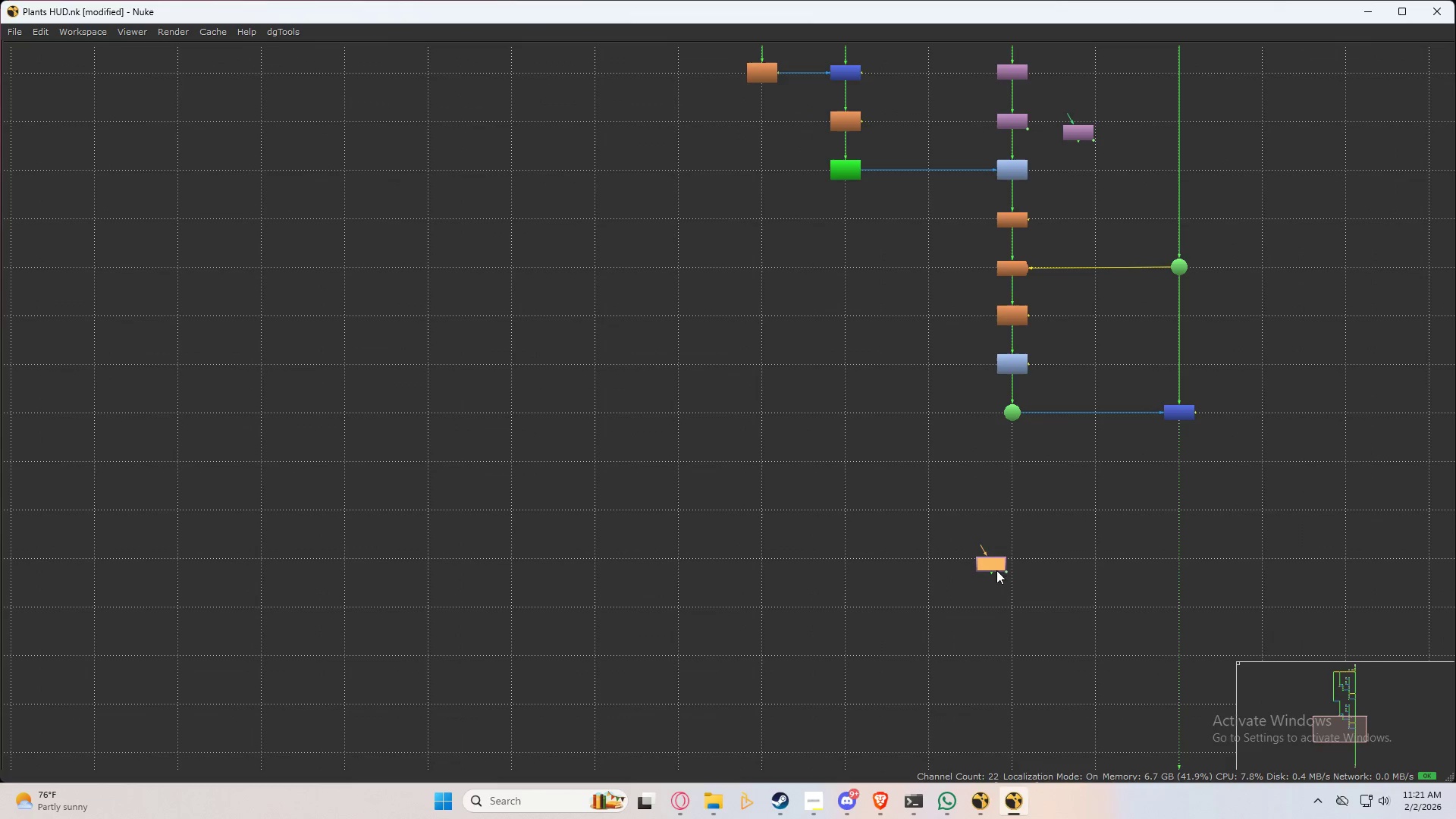 
left_click_drag(start_coordinate=[991, 562], to_coordinate=[924, 702])
 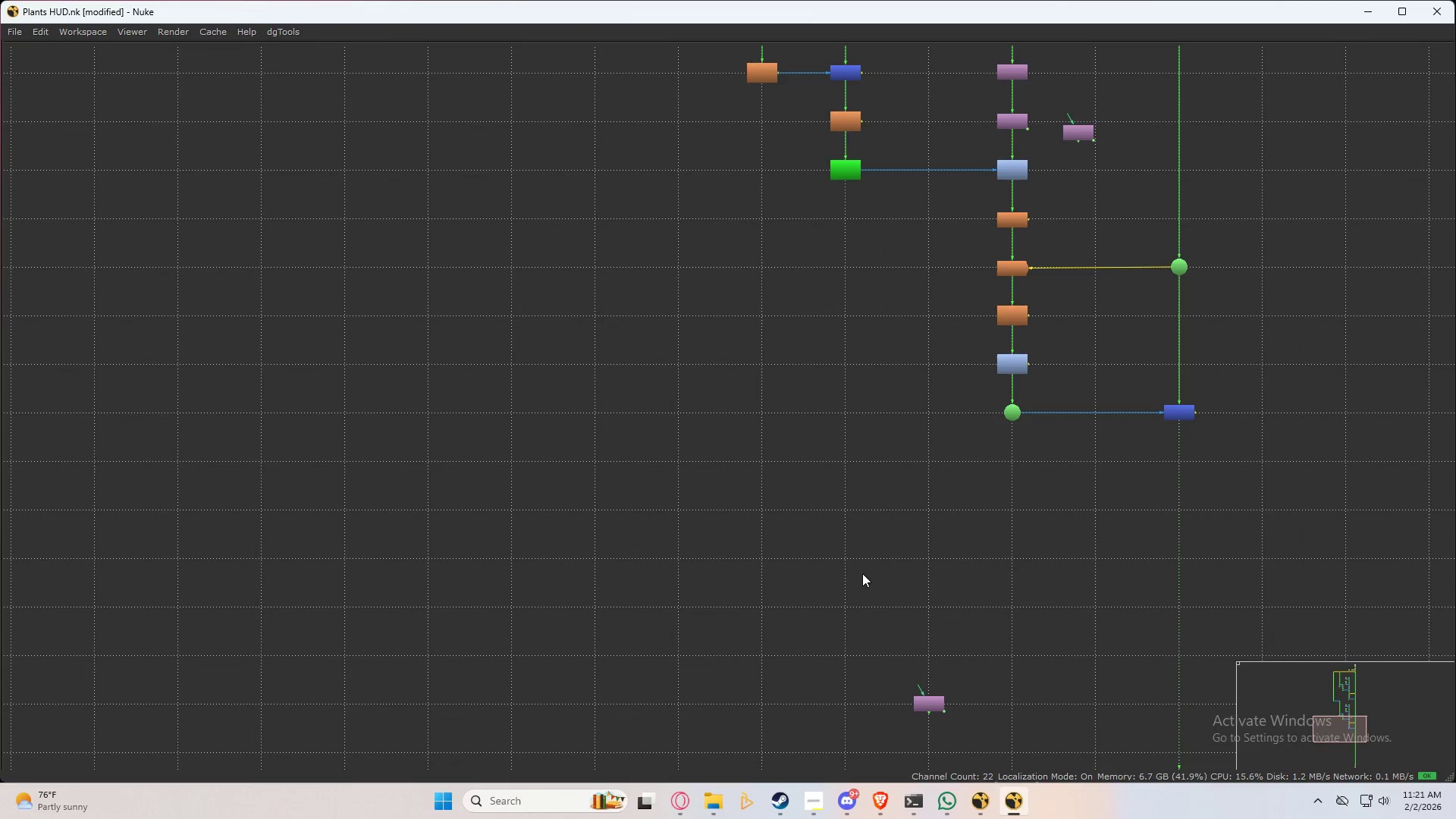 
double_click([862, 573])
 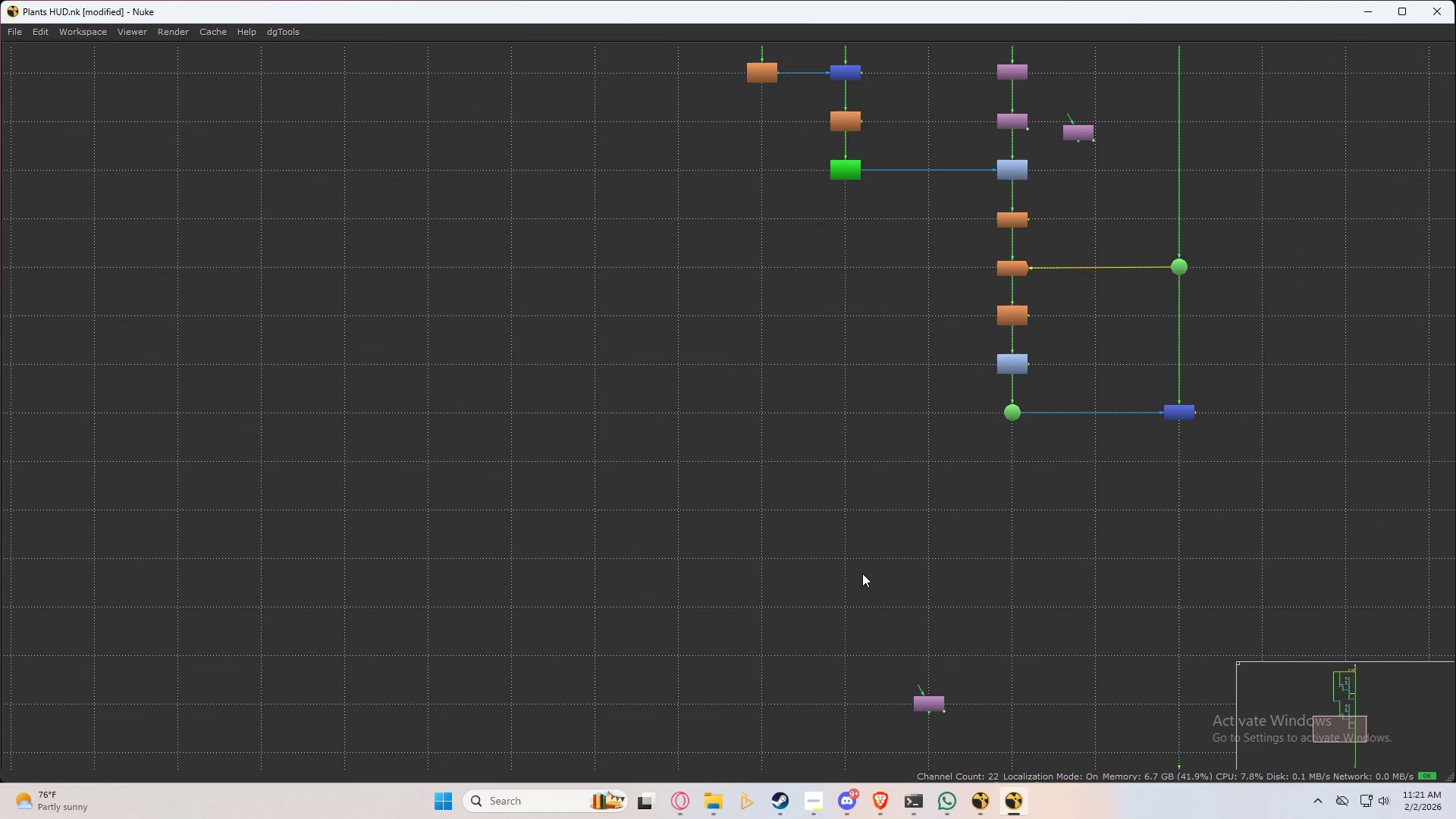 
key(Tab)
type(mask)
 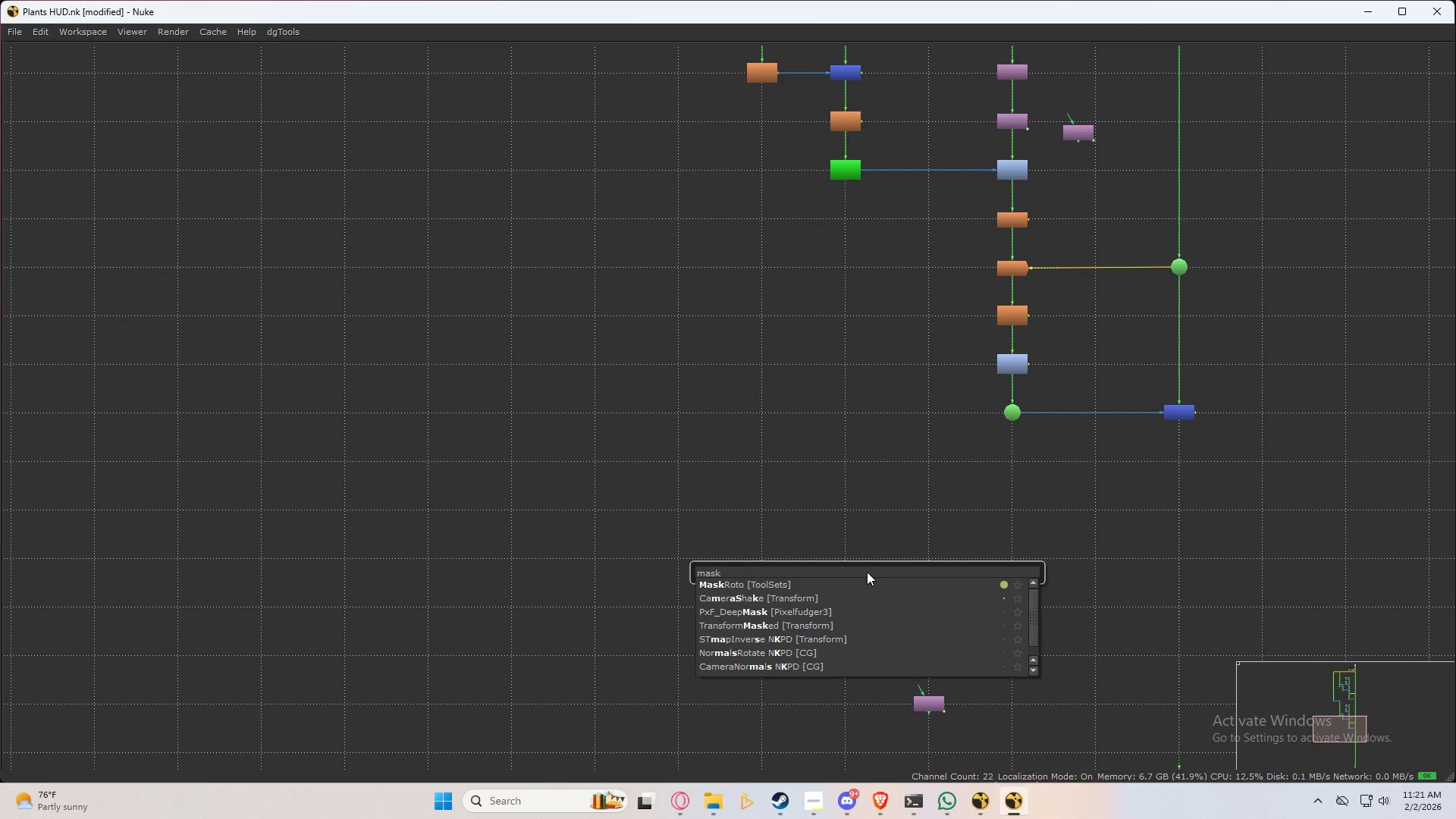 
key(ArrowDown)
 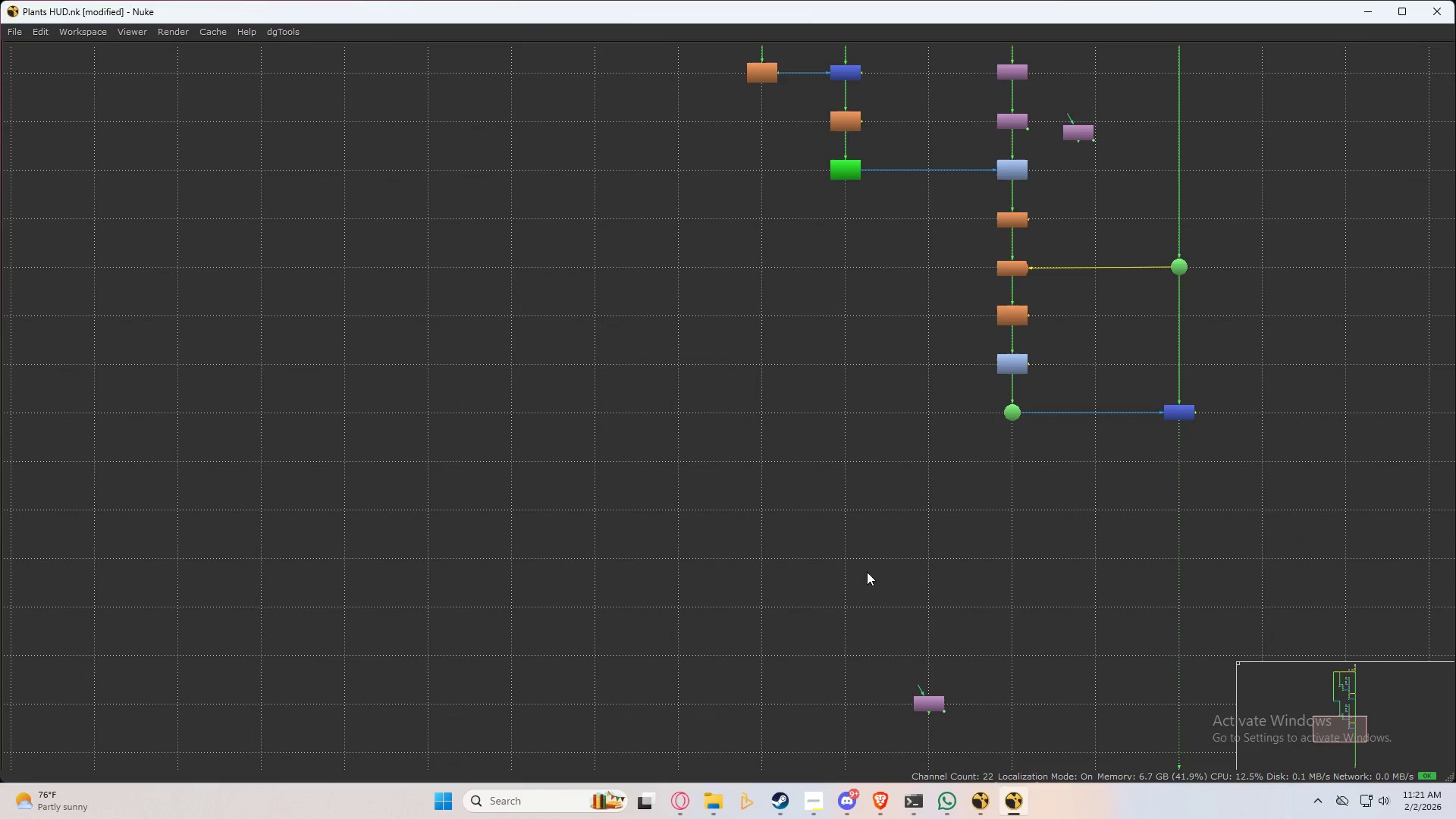 
key(Enter)
 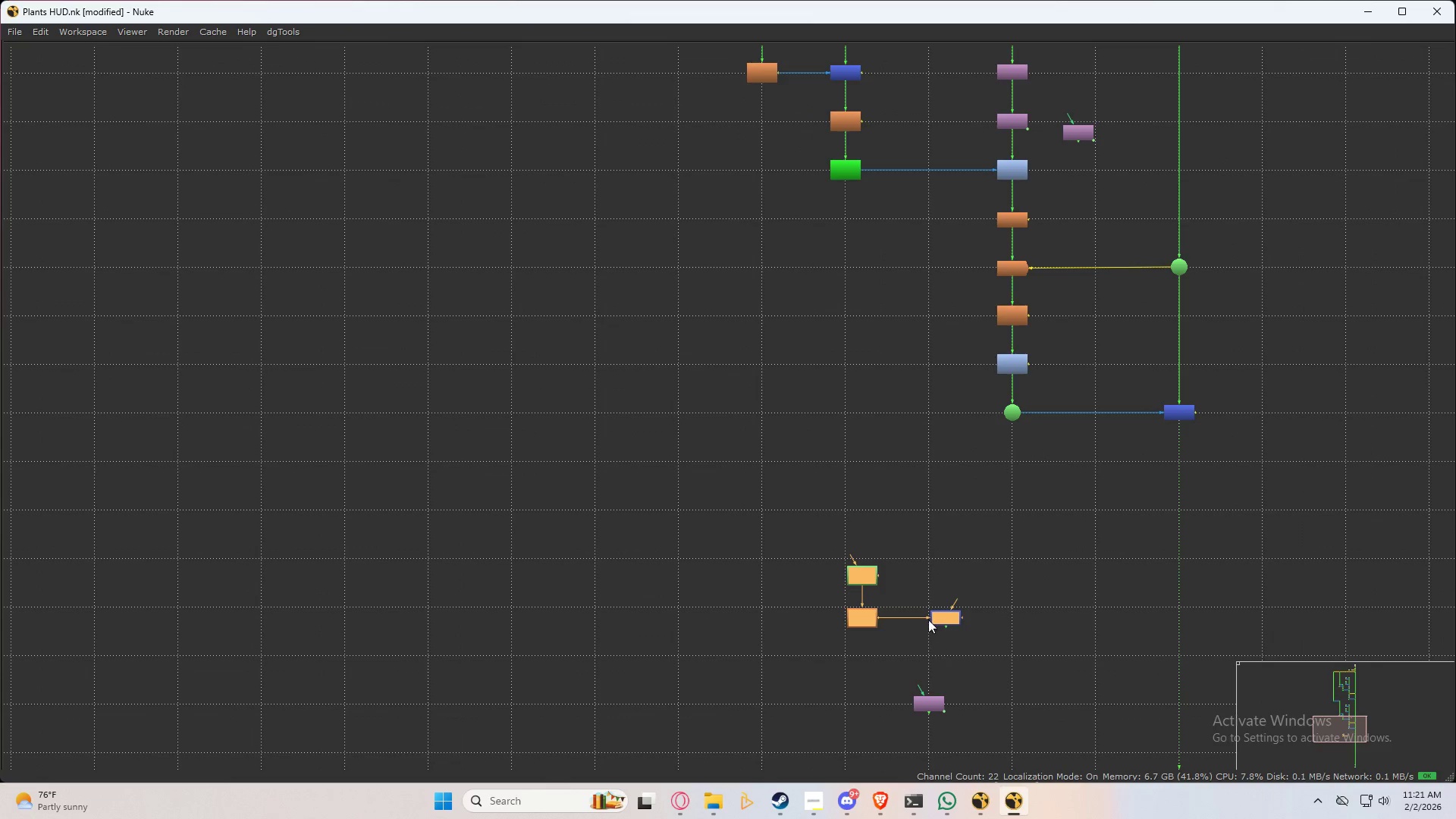 
left_click_drag(start_coordinate=[943, 612], to_coordinate=[1012, 604])
 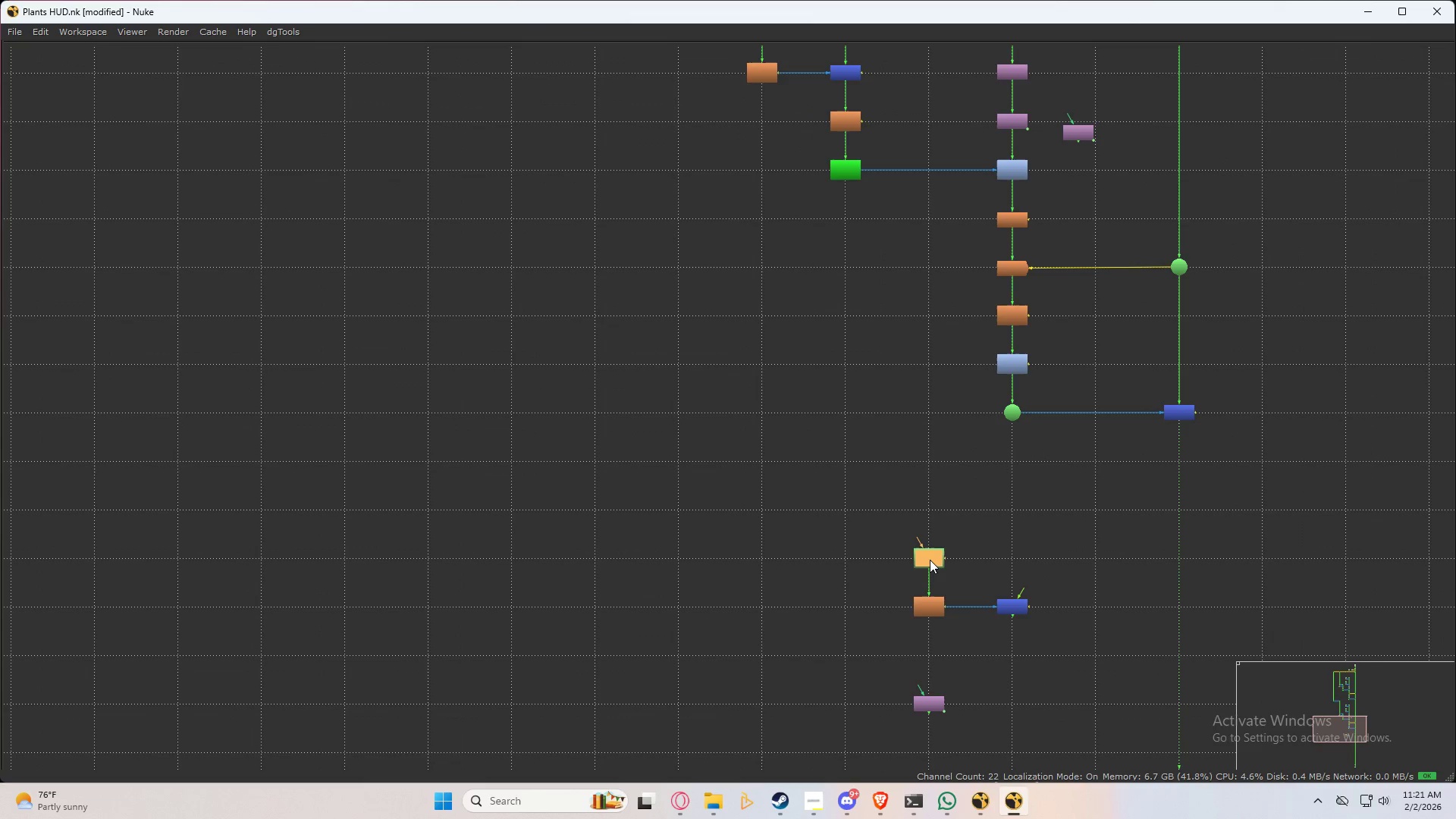 
left_click_drag(start_coordinate=[970, 563], to_coordinate=[1131, 703])
 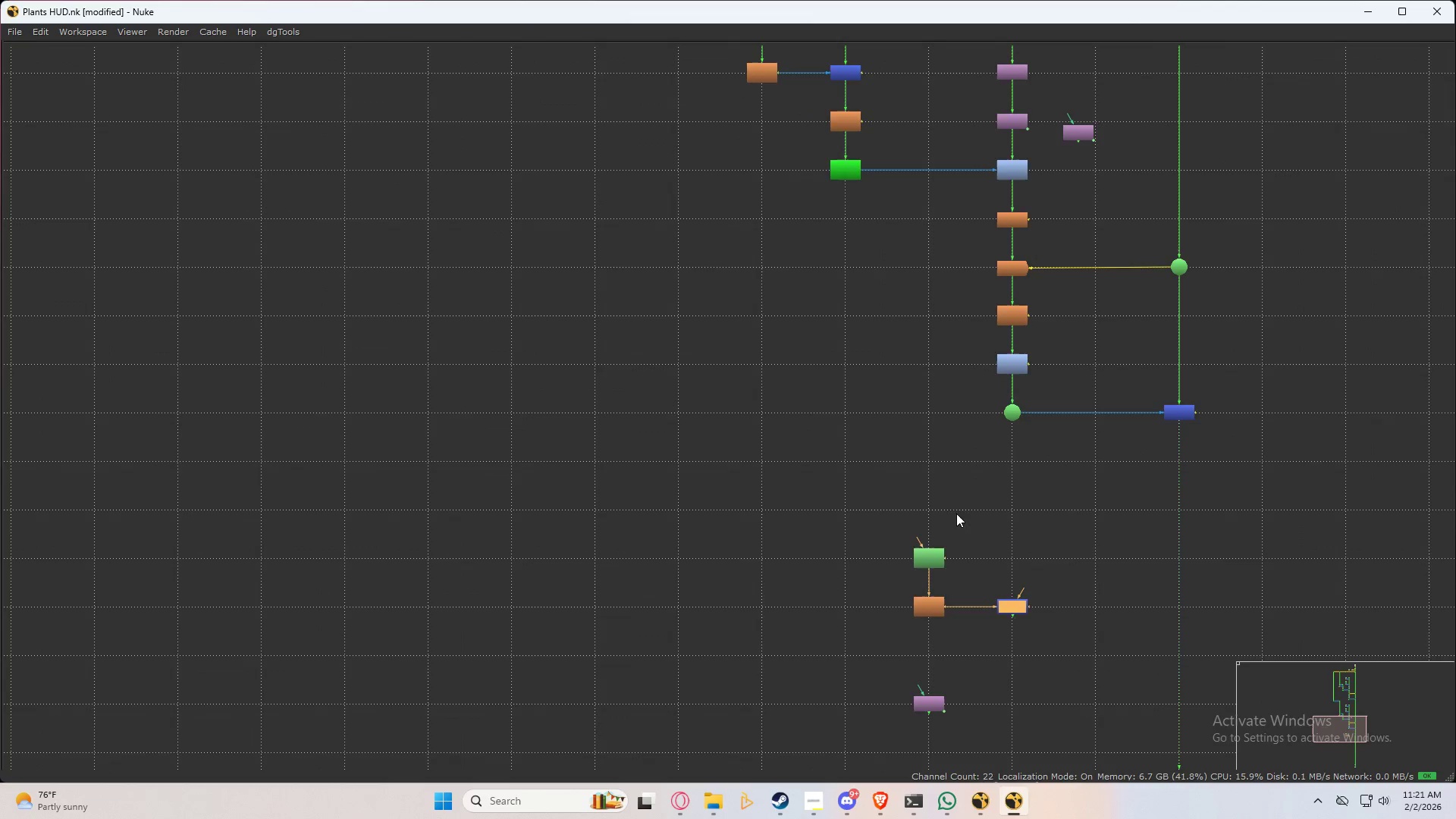 
hold_key(key=ShiftLeft, duration=0.78)
 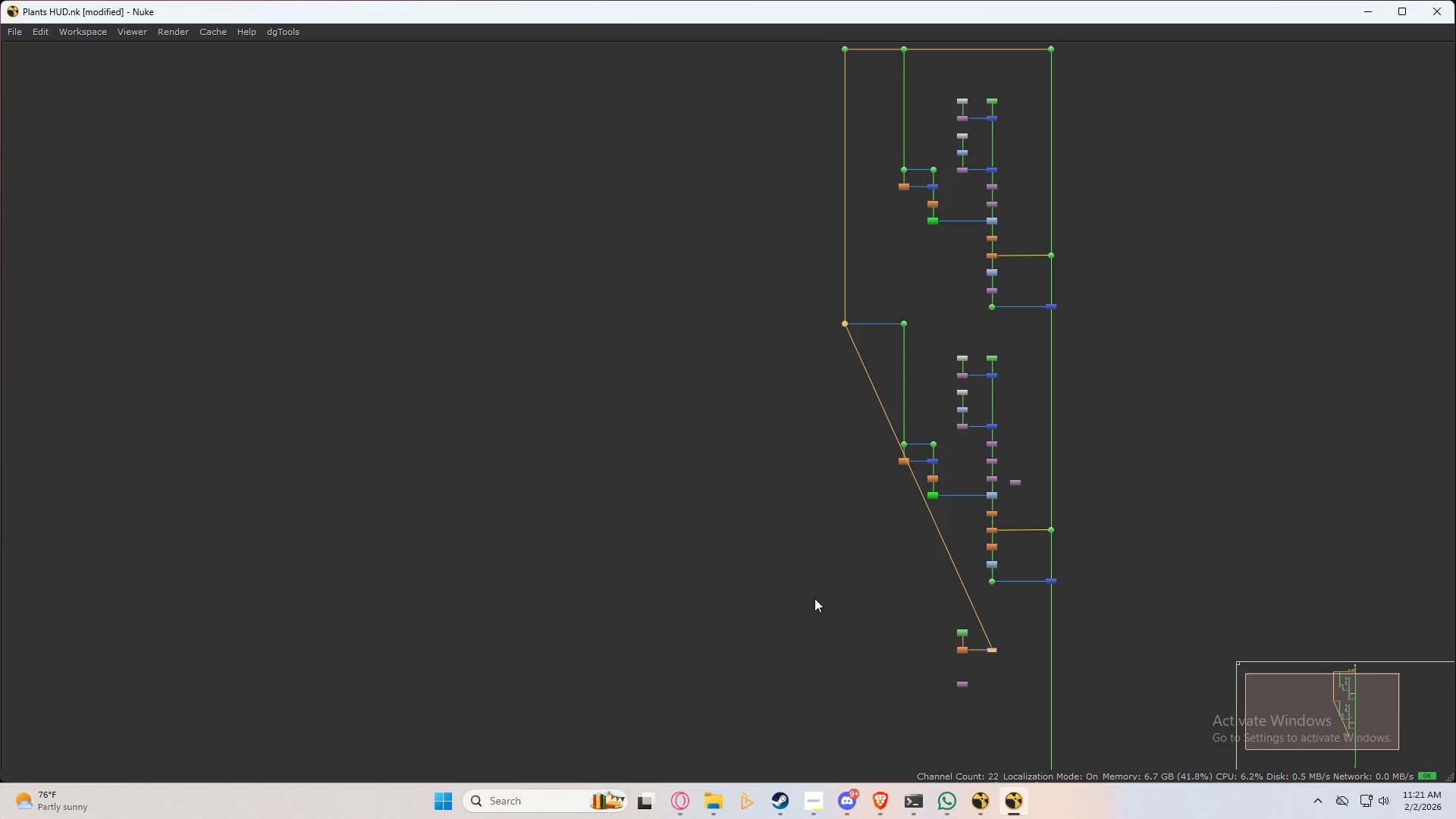 
scroll: coordinate [942, 509], scroll_direction: down, amount: 6.0
 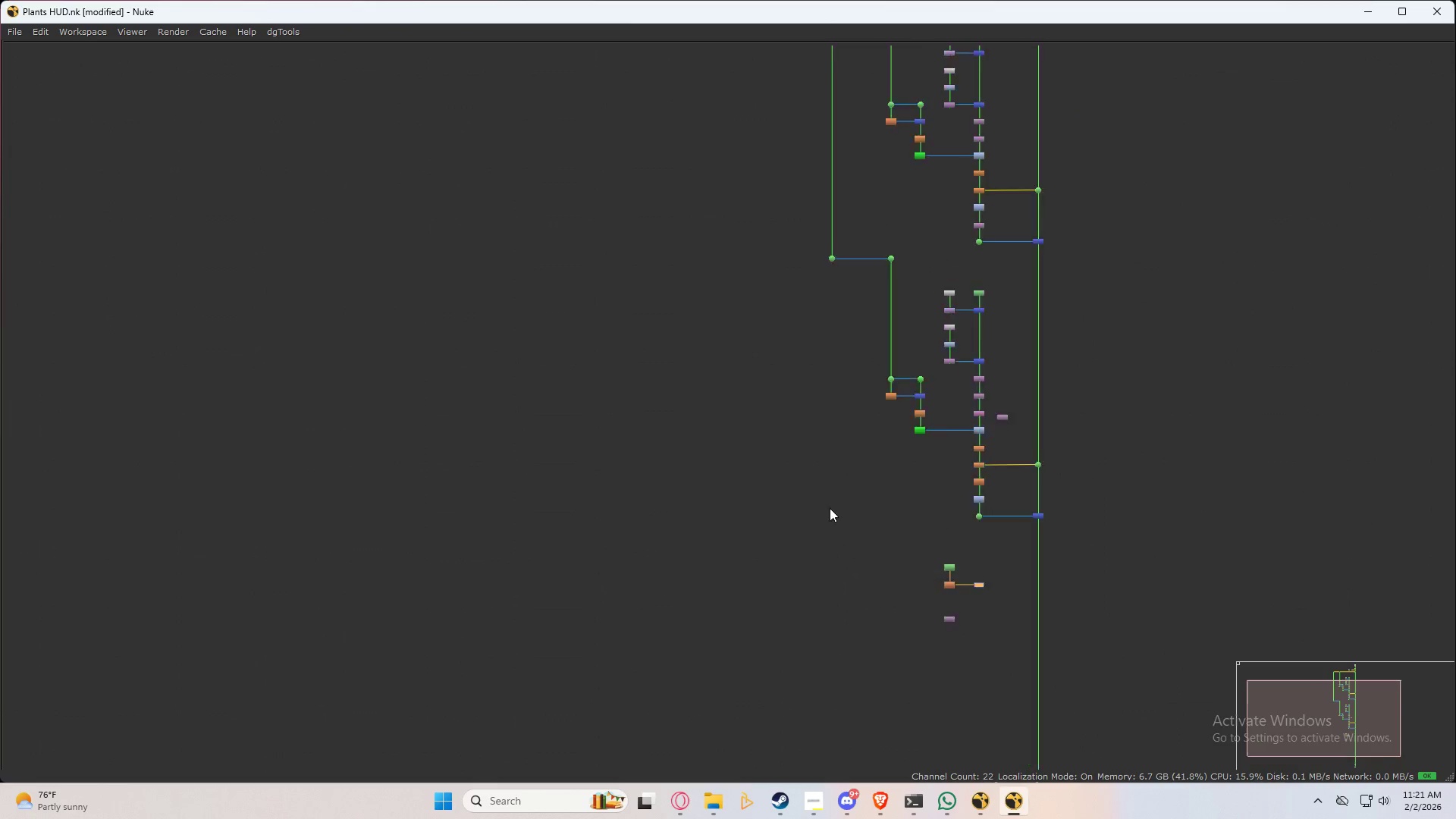 
left_click_drag(start_coordinate=[853, 339], to_coordinate=[802, 298])
 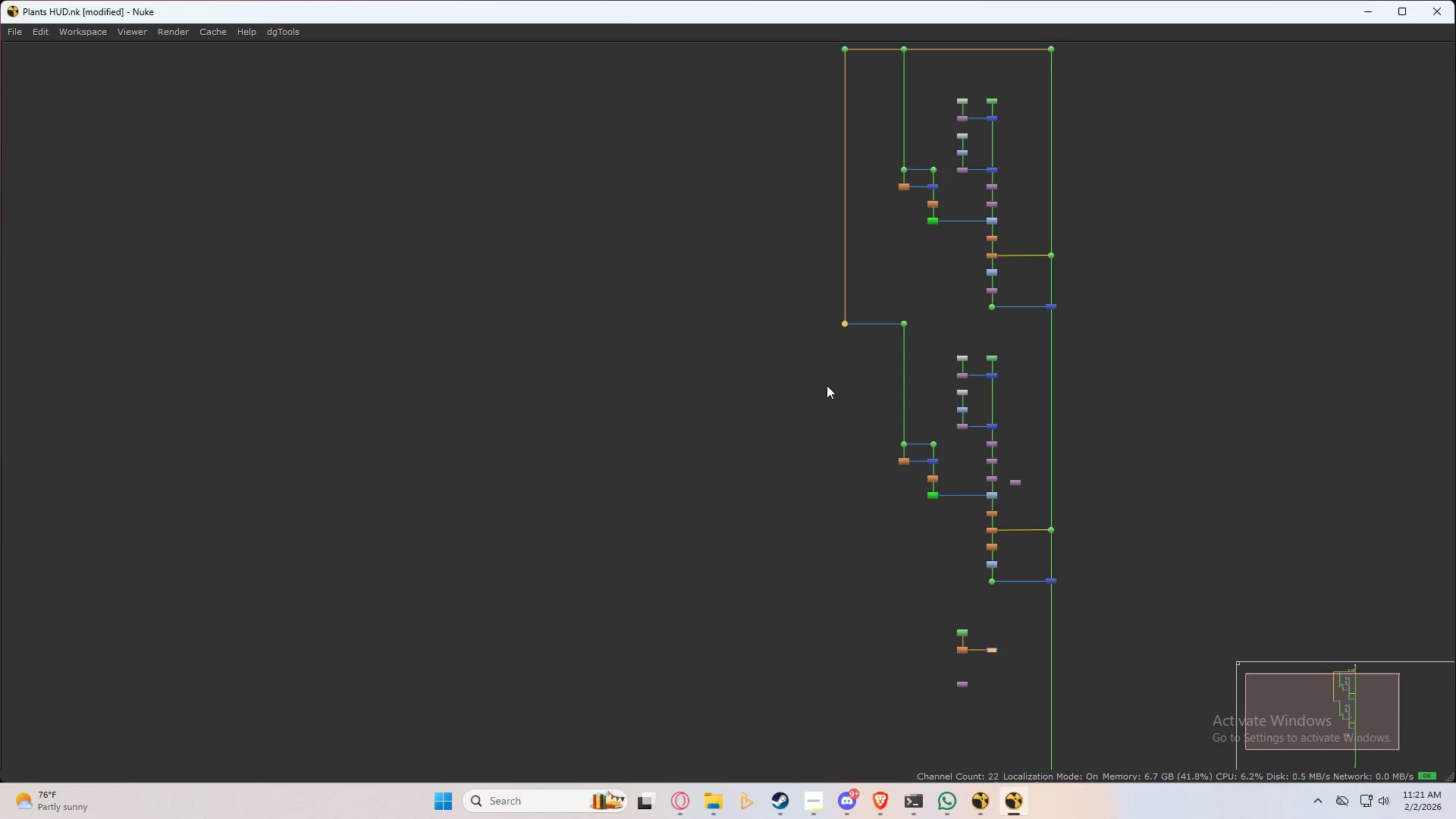 
key(Y)
 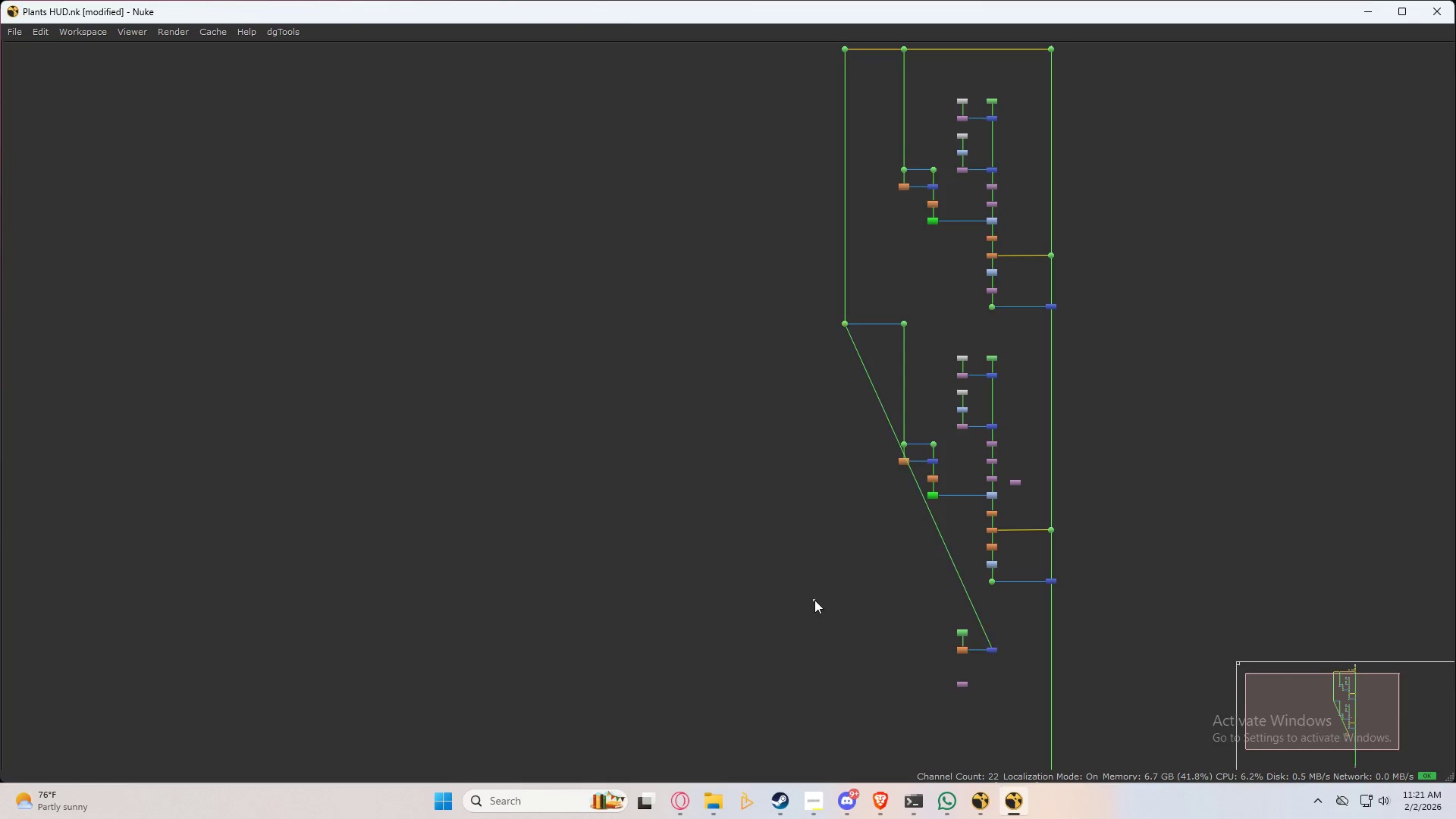 
left_click([814, 600])
 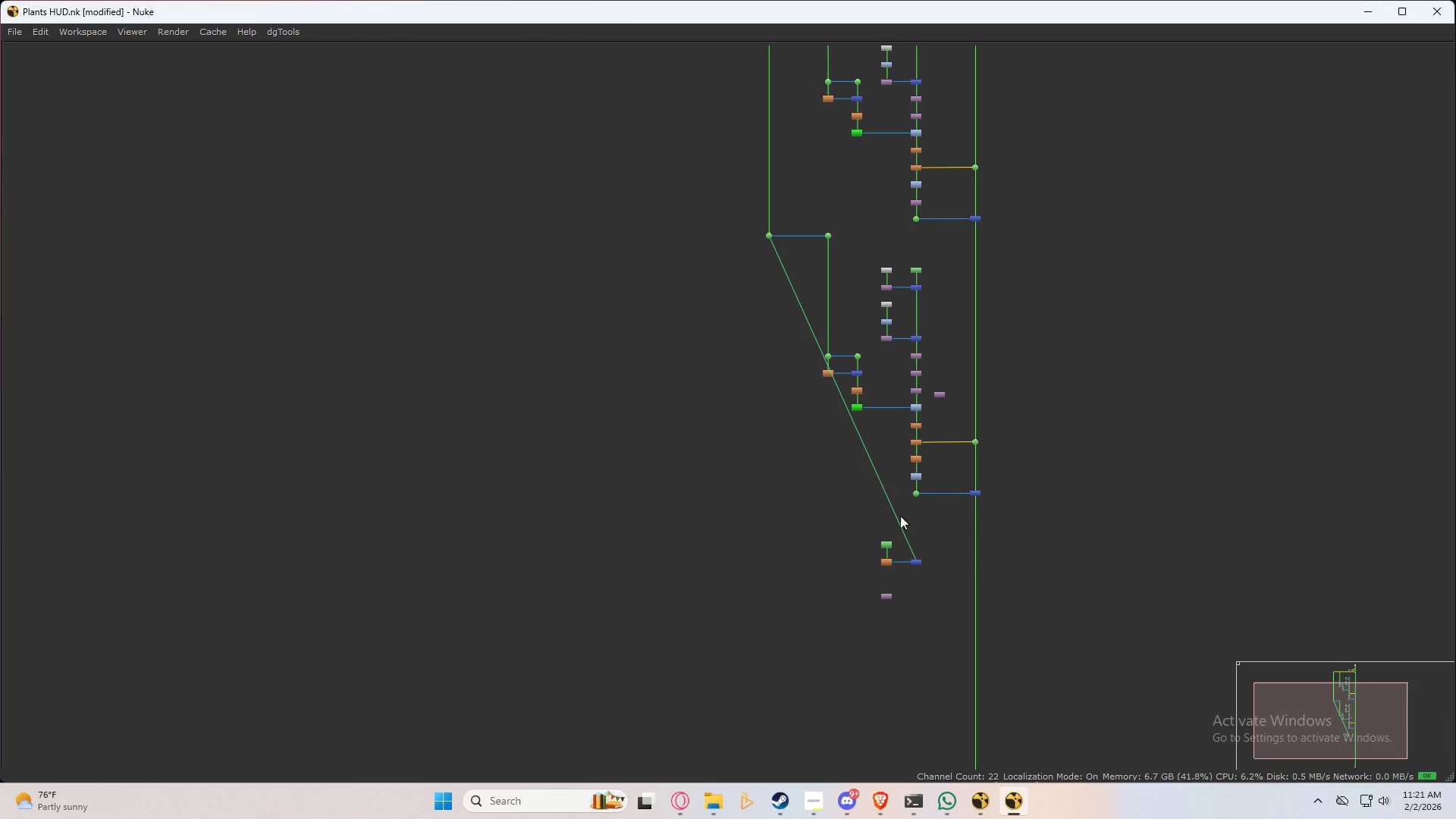 
hold_key(key=ControlLeft, duration=1.51)
 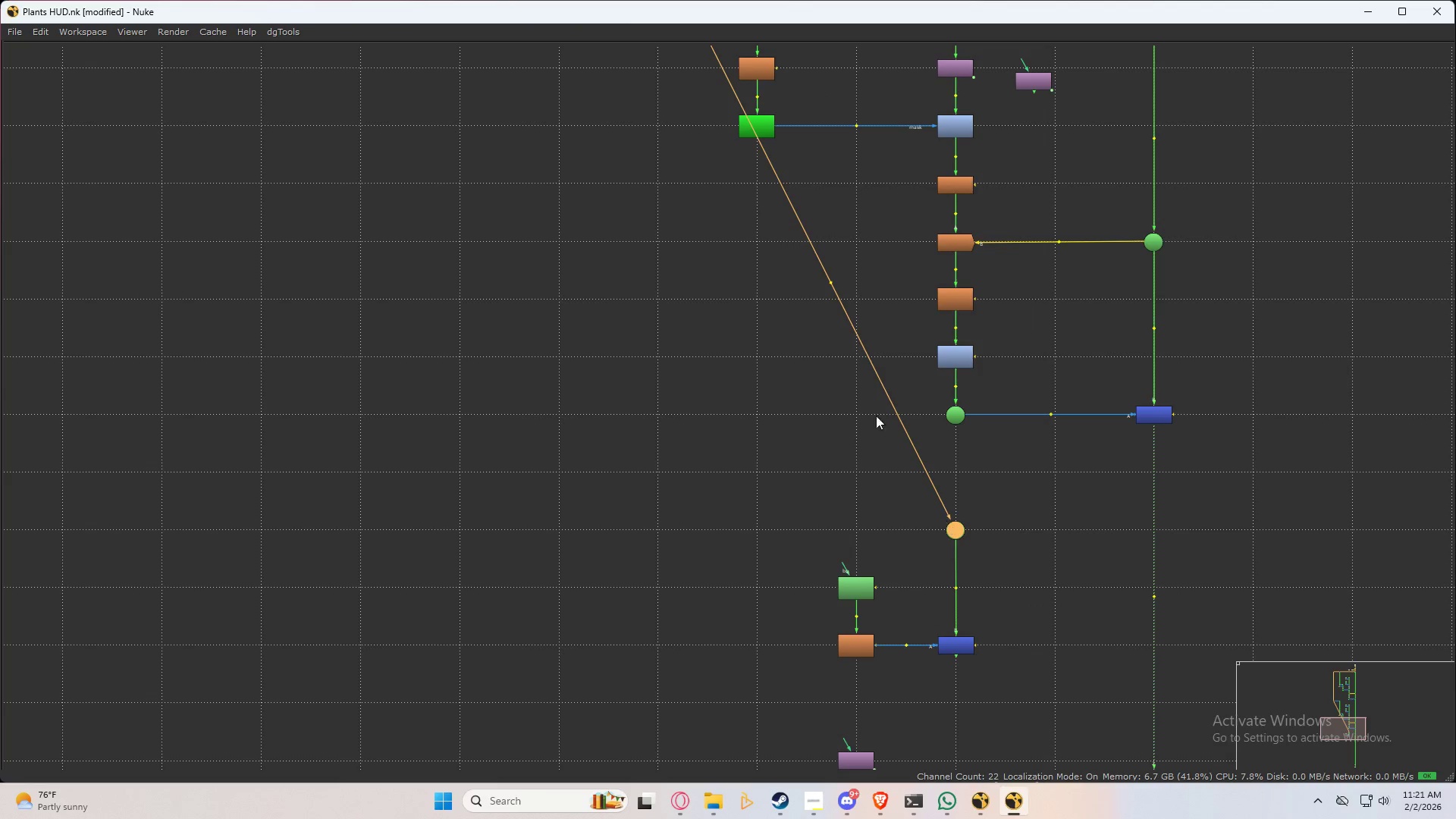 
scroll: coordinate [903, 537], scroll_direction: up, amount: 7.0
 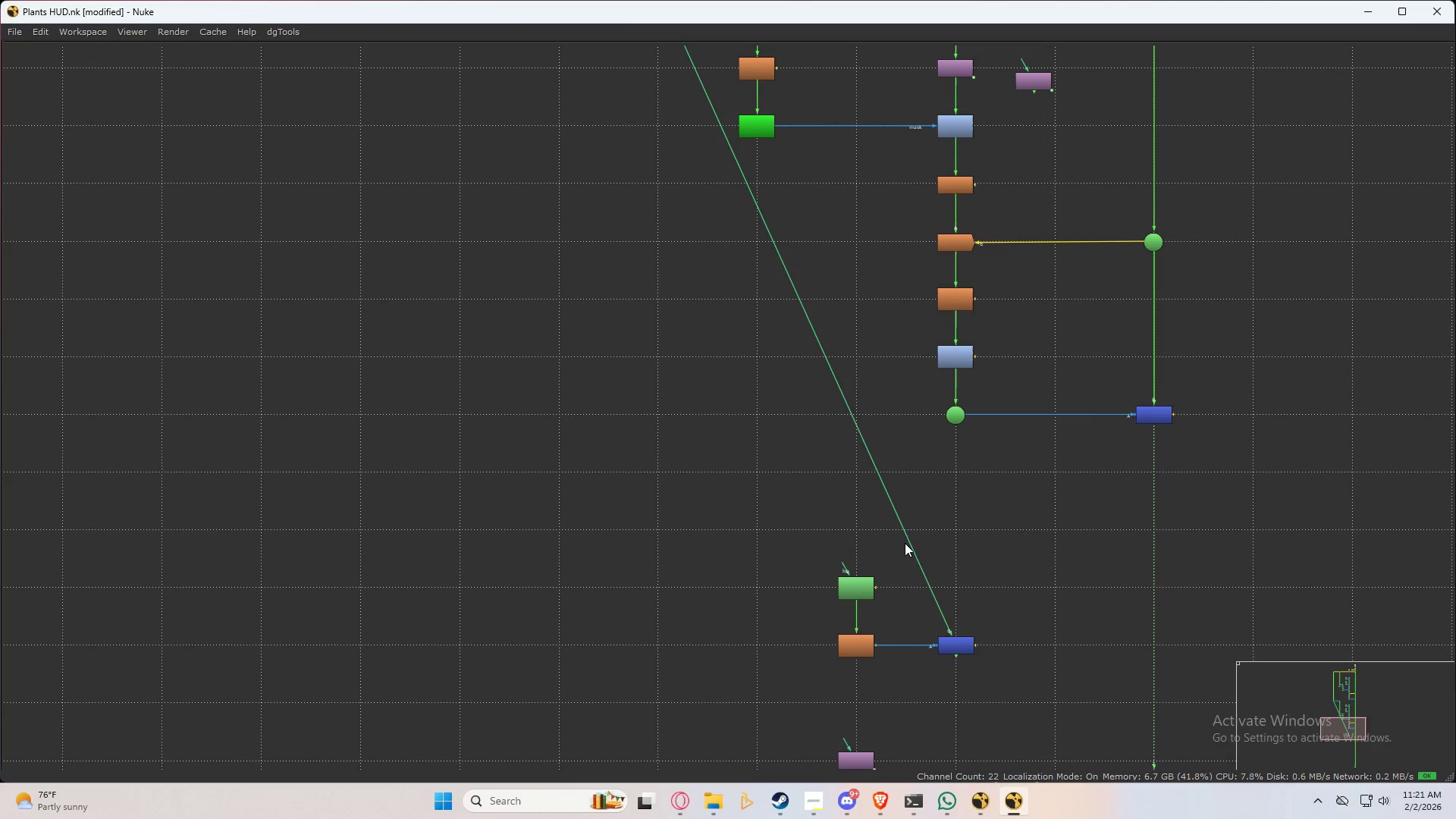 
left_click_drag(start_coordinate=[819, 341], to_coordinate=[952, 533])
 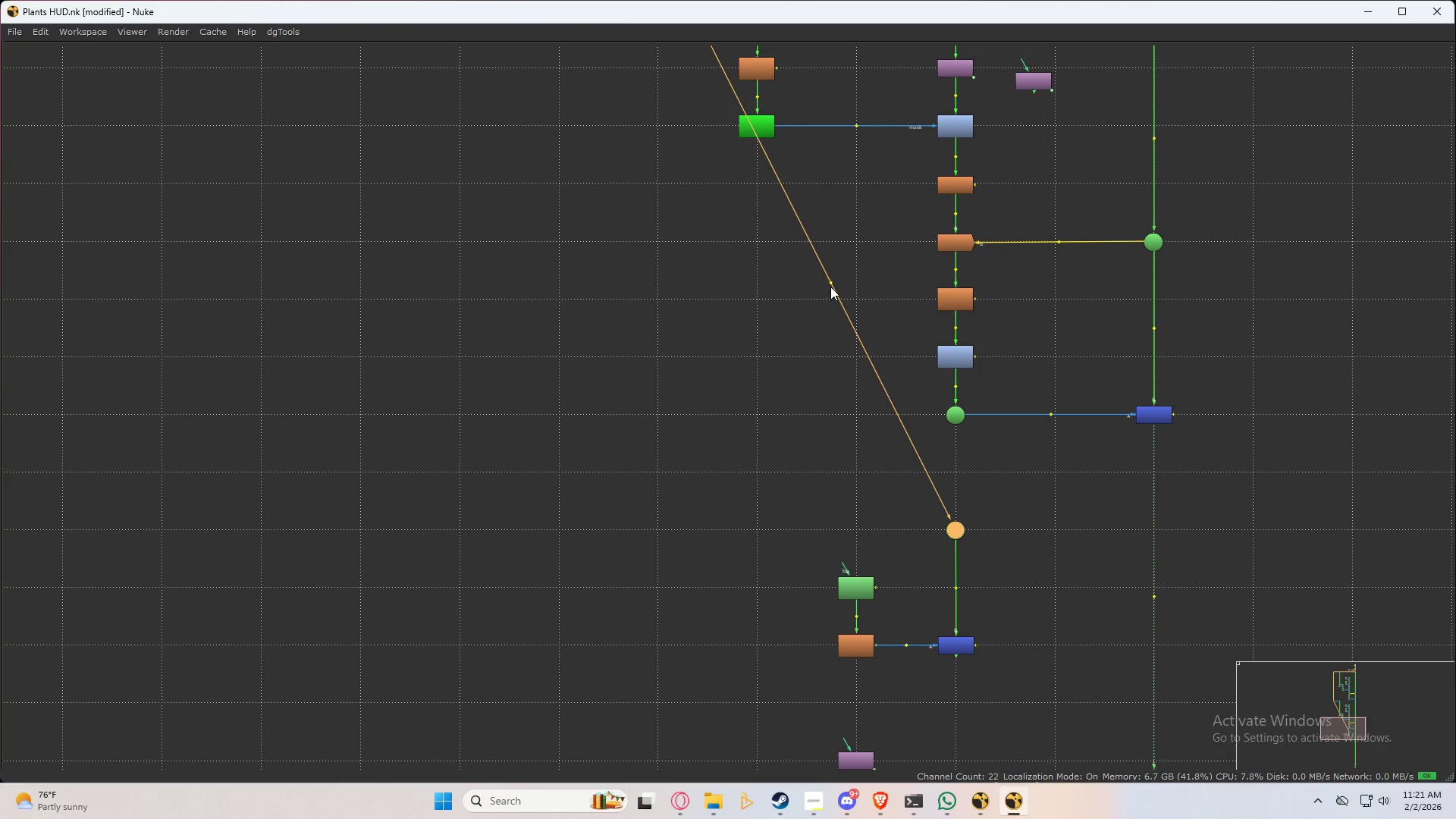 
hold_key(key=ControlLeft, duration=1.52)
left_click_drag(start_coordinate=[830, 281], to_coordinate=[458, 529])
 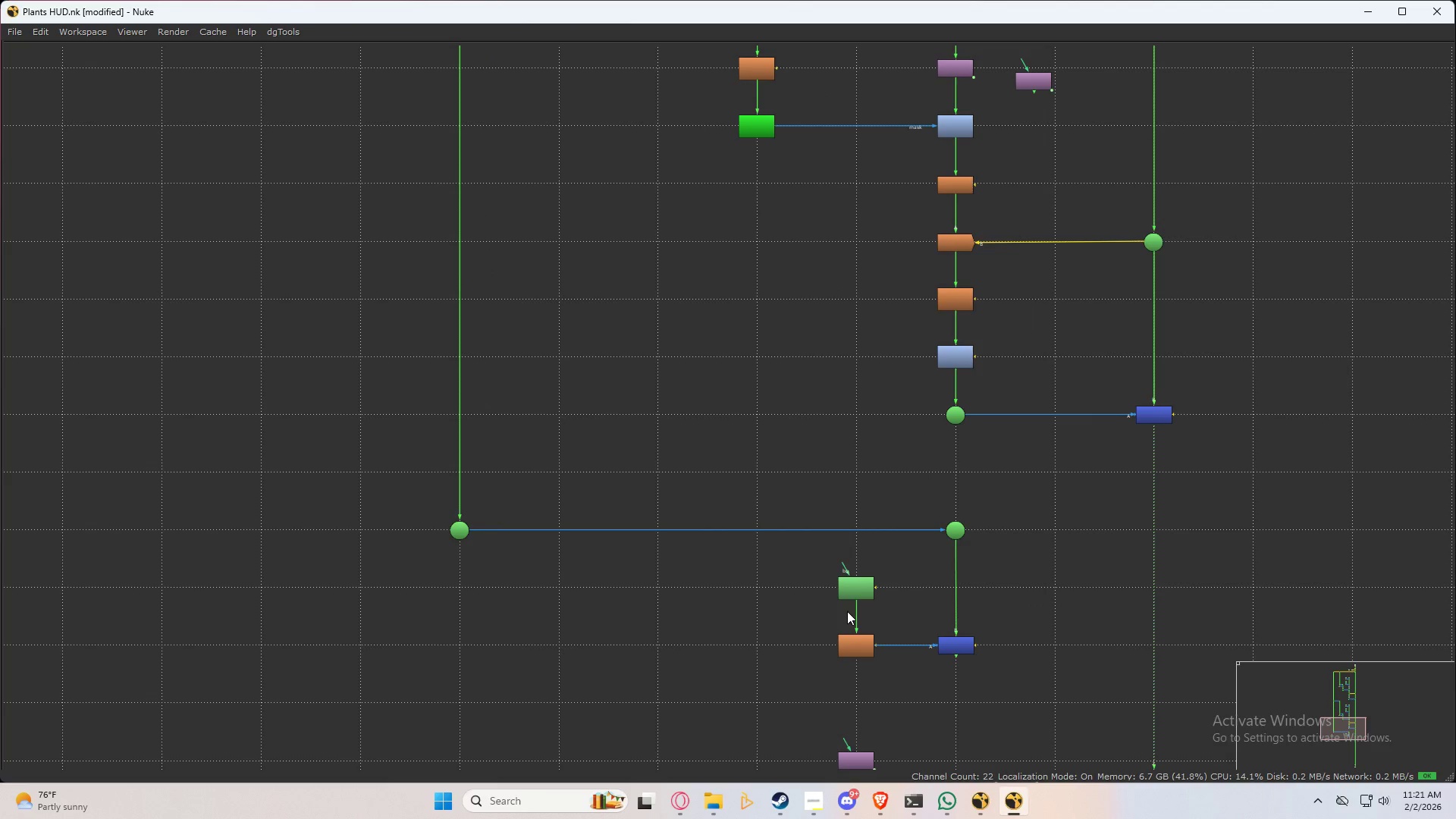 
hold_key(key=ControlLeft, duration=1.52)
 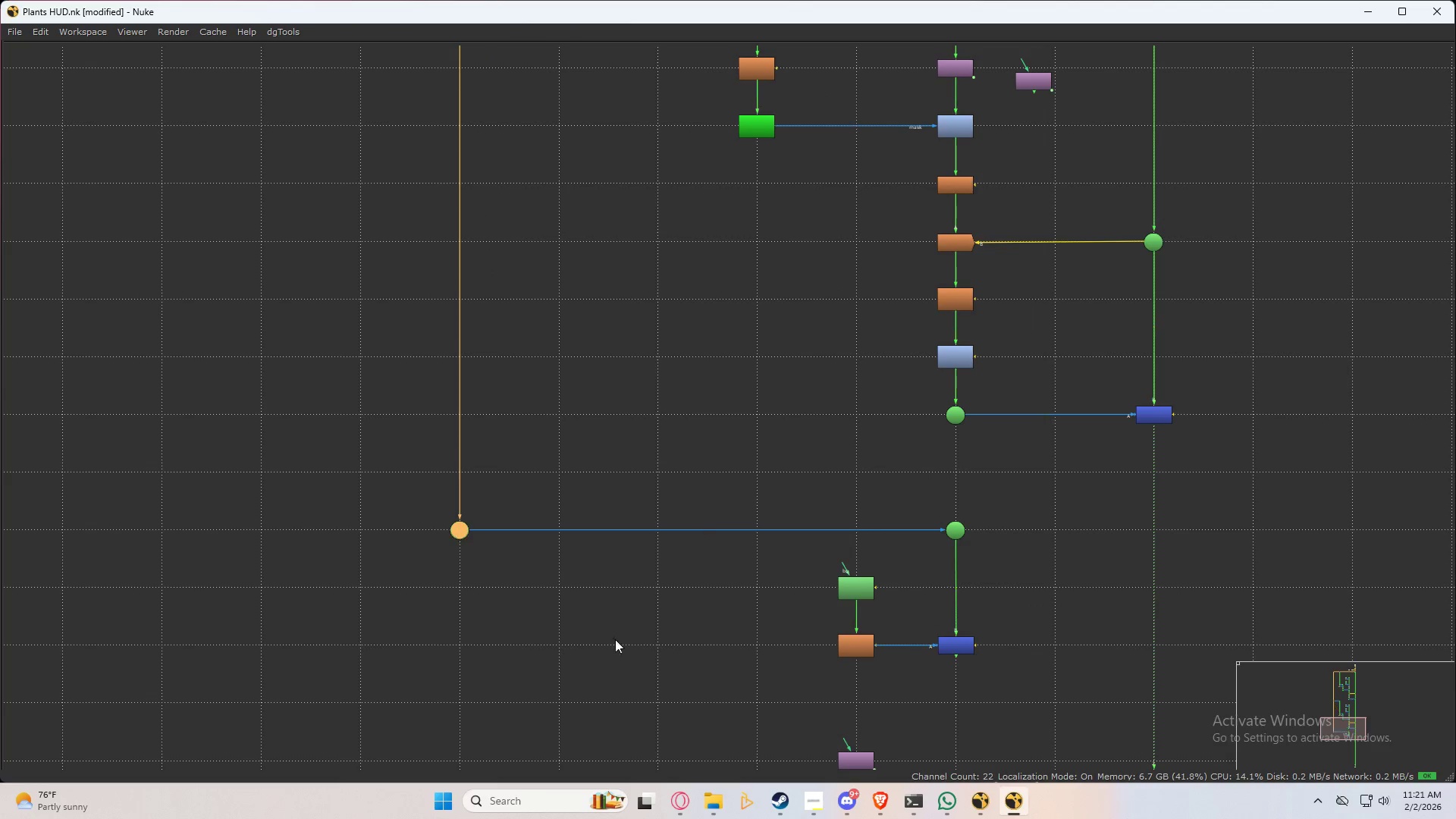 
hold_key(key=ControlLeft, duration=0.38)
 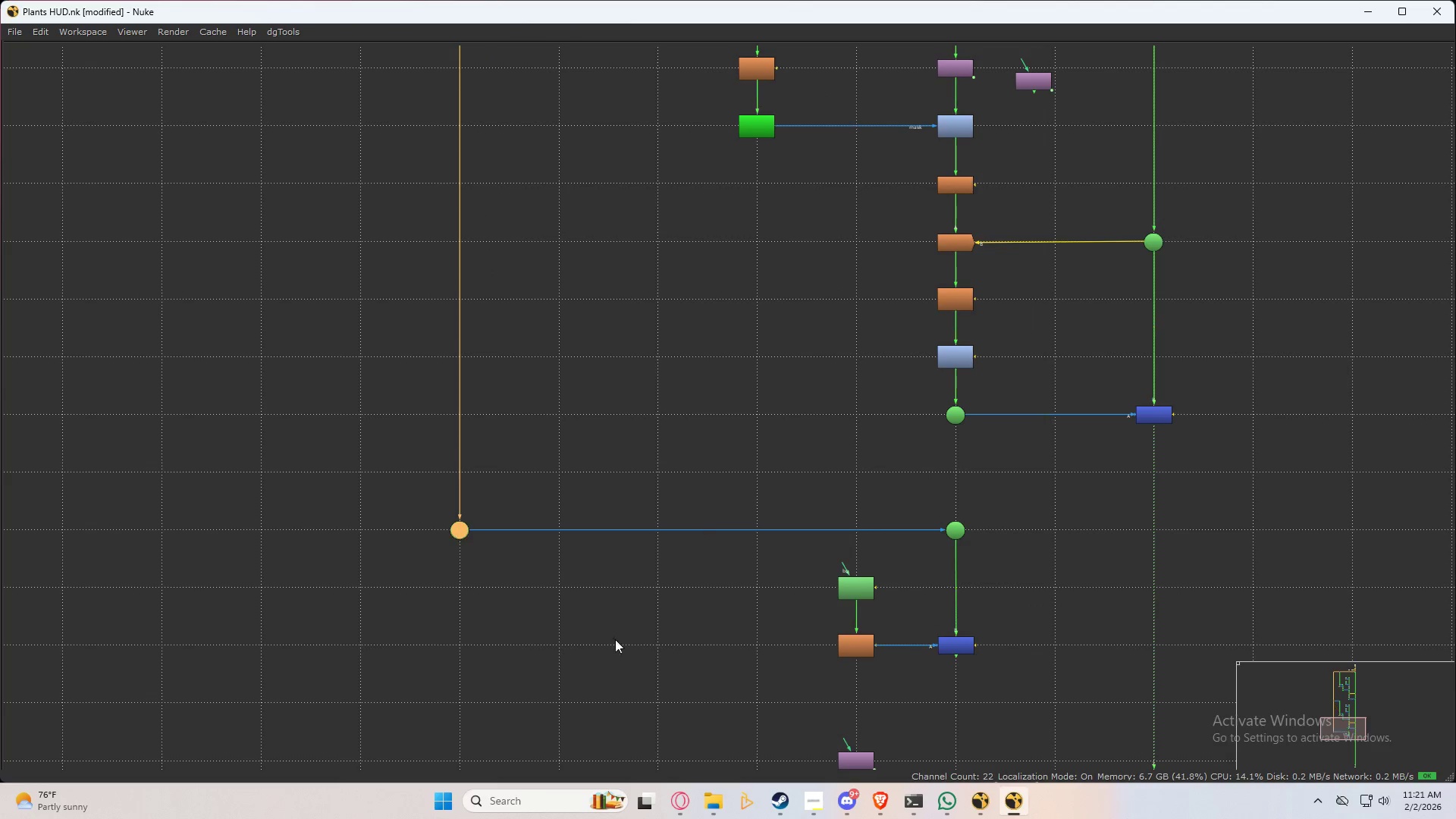 
left_click([617, 642])
 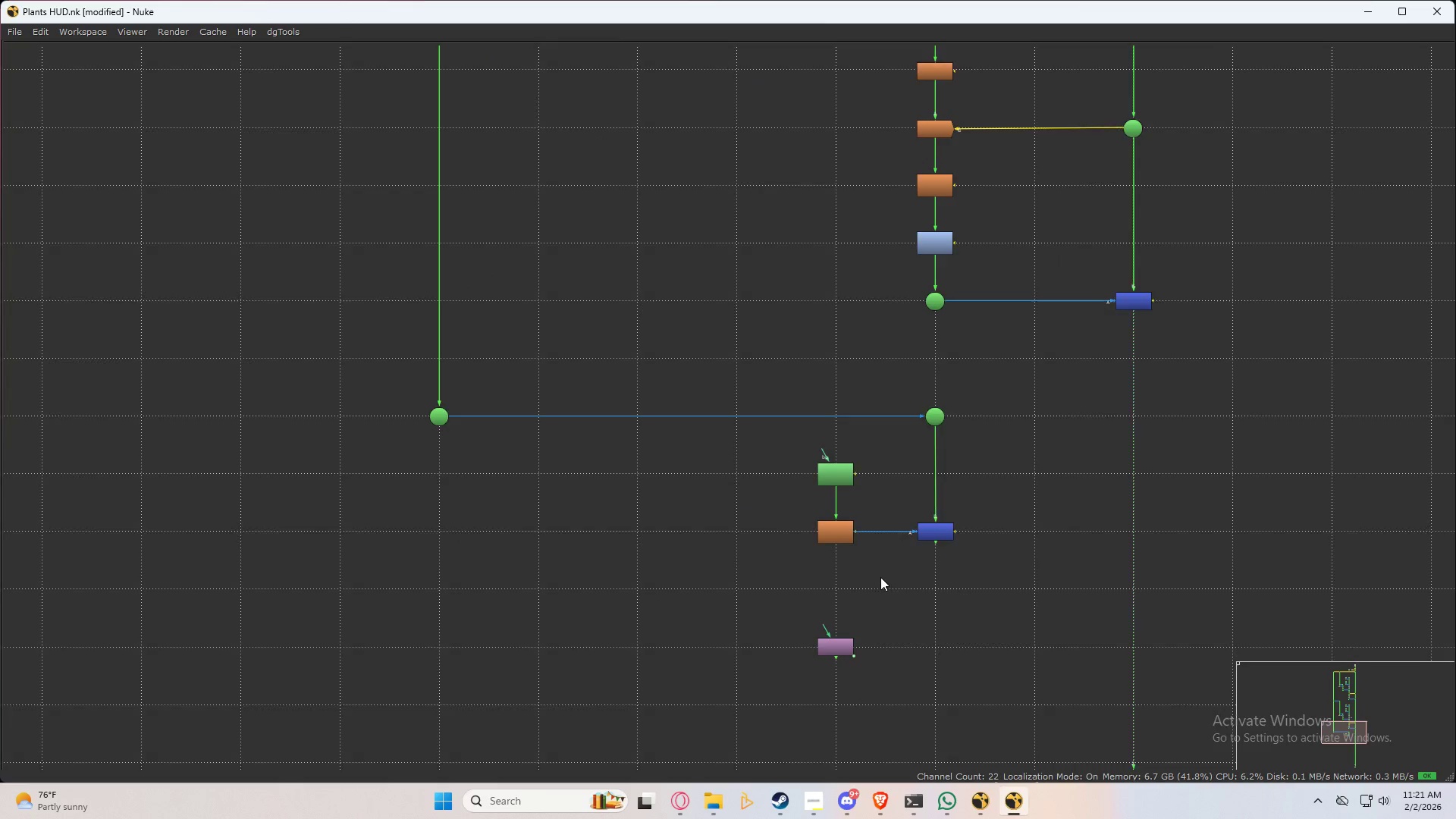 
left_click_drag(start_coordinate=[998, 469], to_coordinate=[770, 548])
 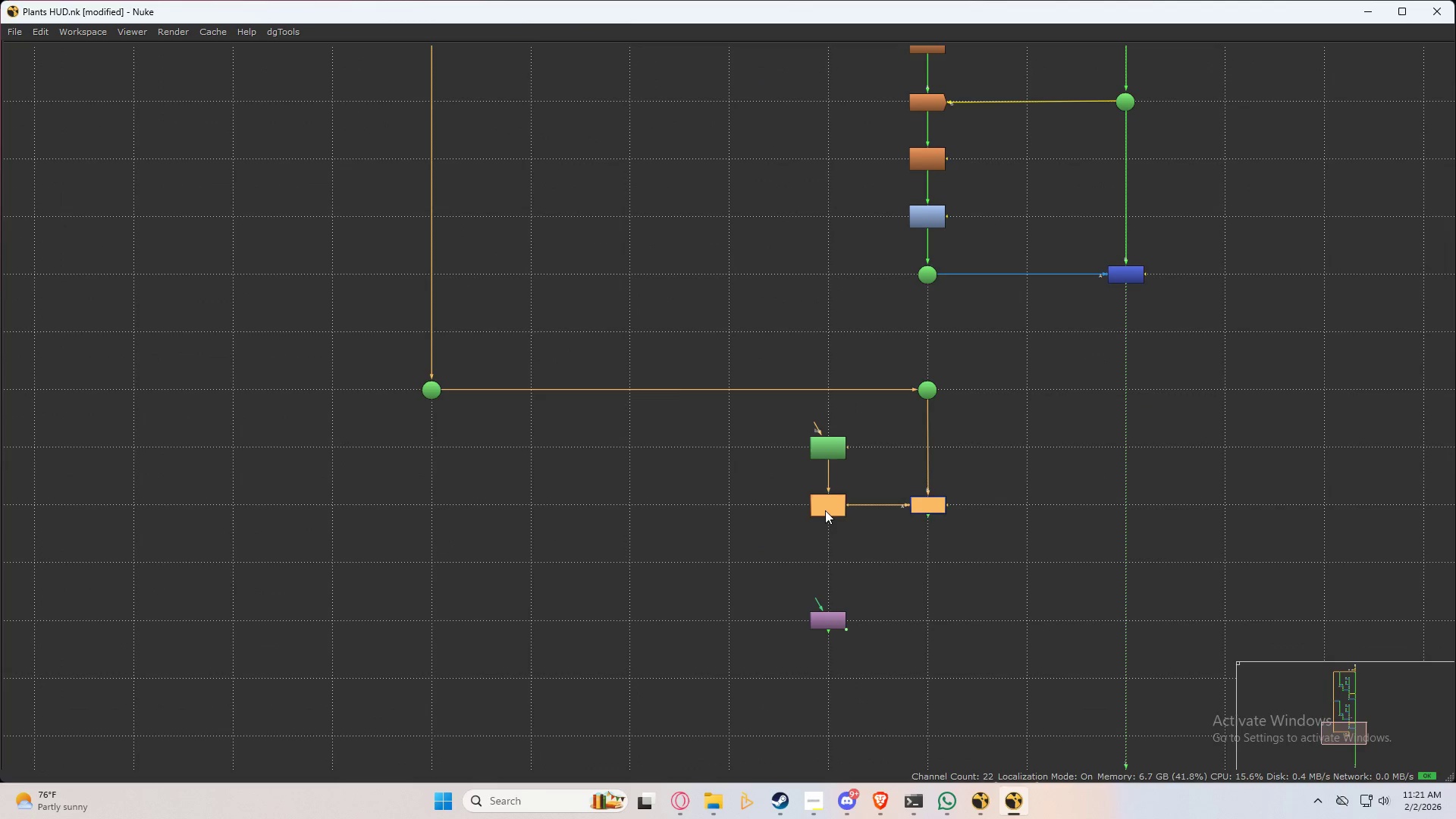 
left_click_drag(start_coordinate=[830, 506], to_coordinate=[830, 566])
 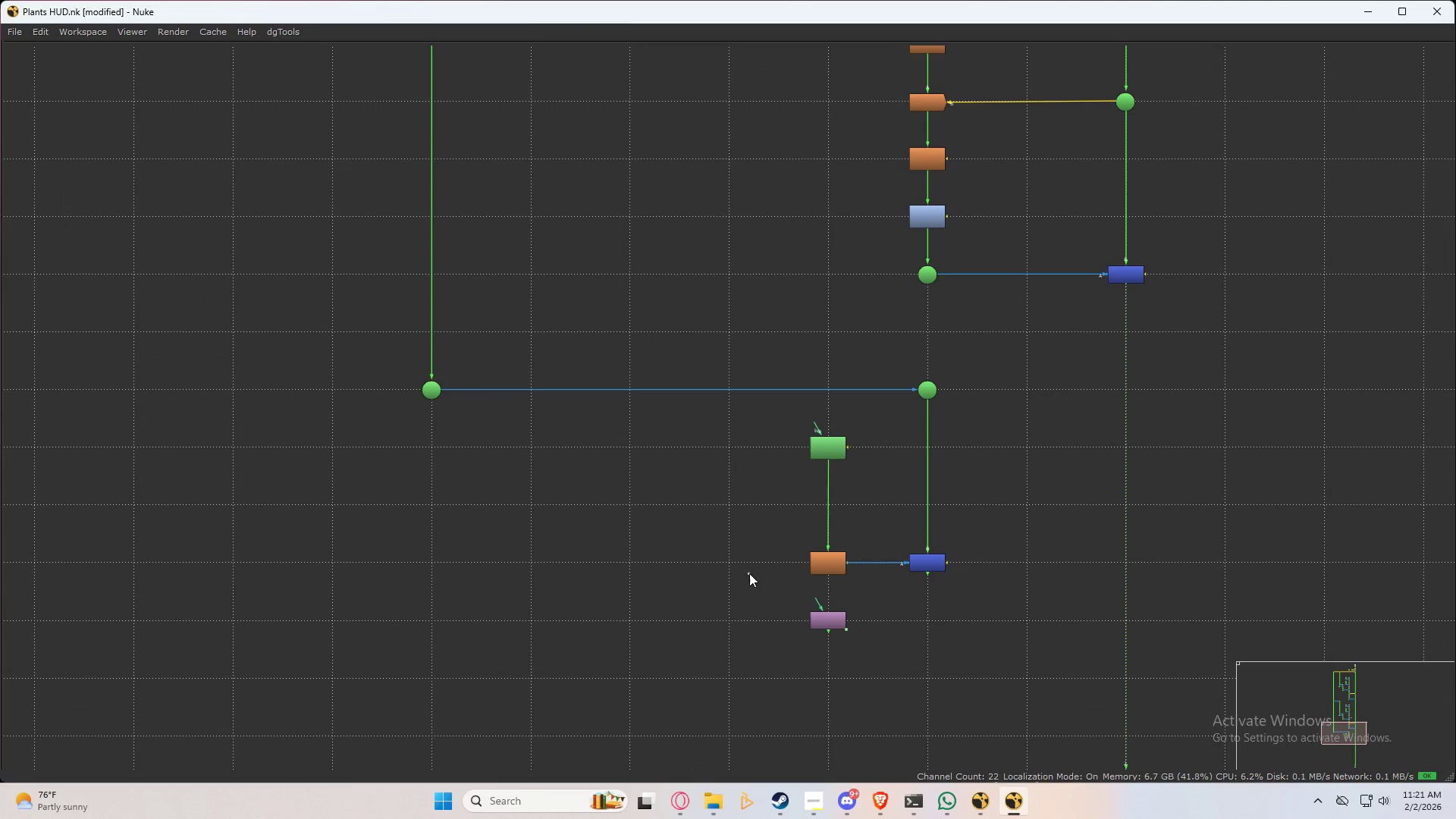 
left_click_drag(start_coordinate=[749, 573], to_coordinate=[762, 582])
 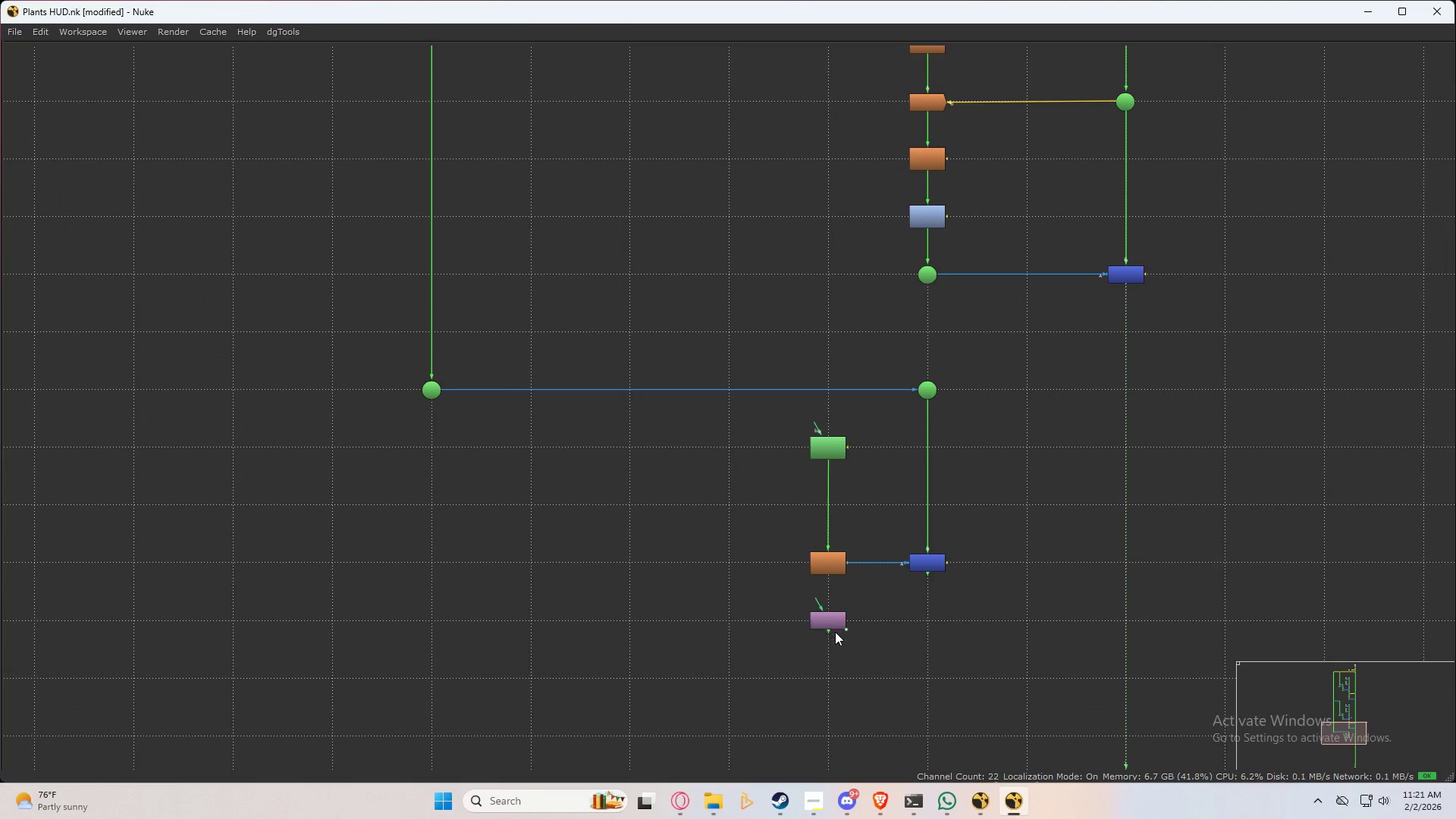 
left_click_drag(start_coordinate=[835, 632], to_coordinate=[828, 520])
 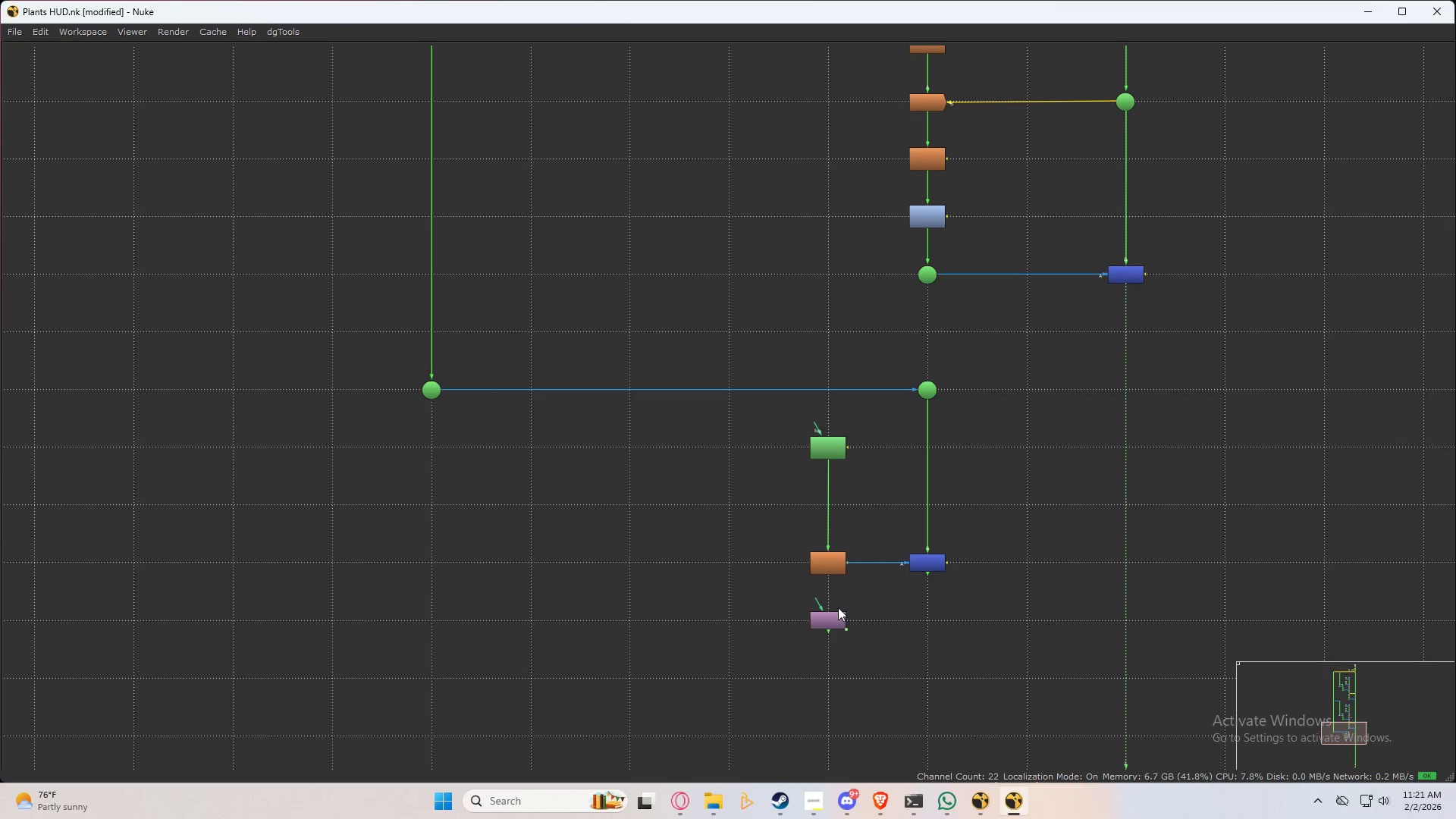 
left_click_drag(start_coordinate=[845, 622], to_coordinate=[842, 510])
 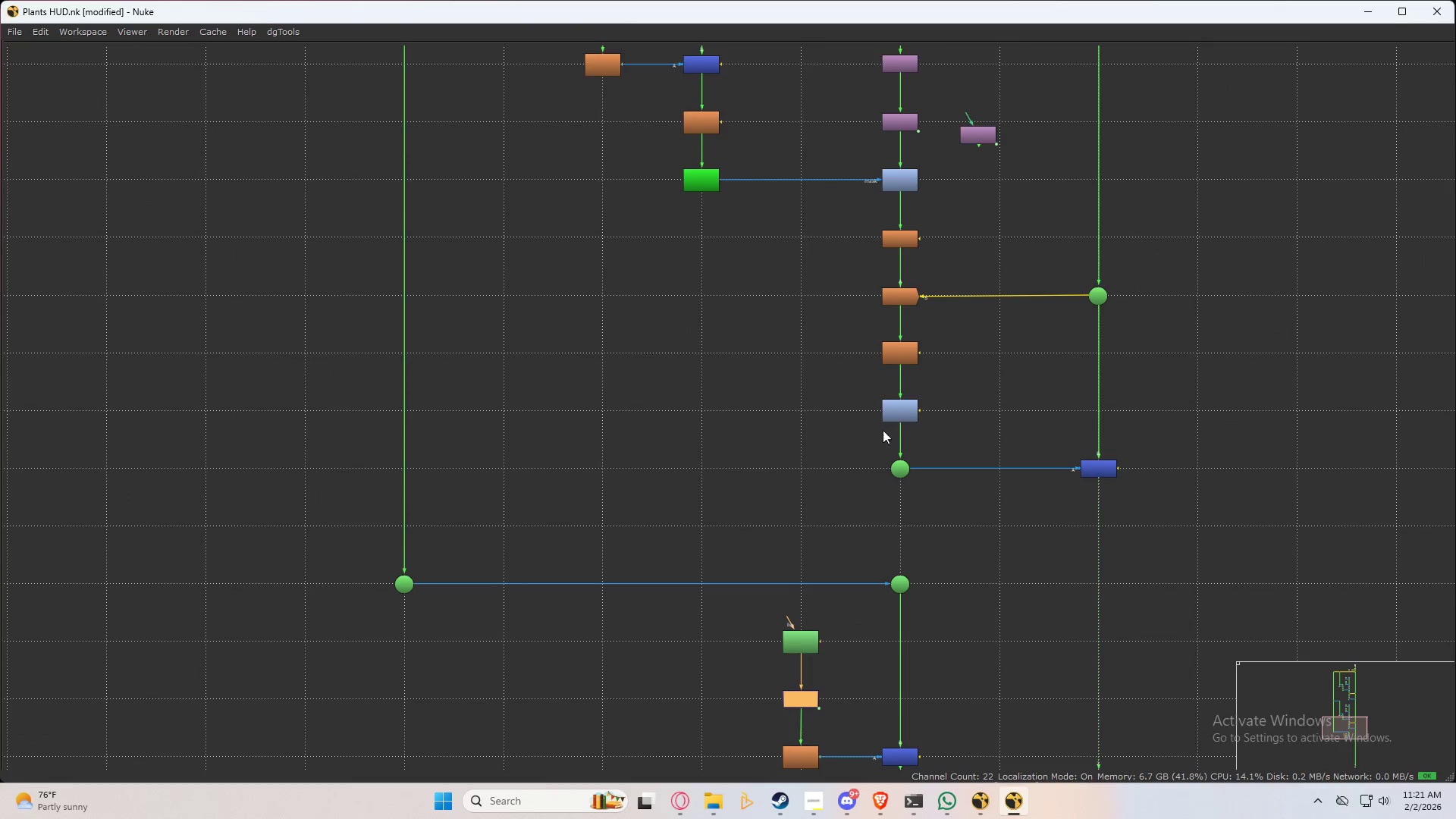 
left_click_drag(start_coordinate=[870, 445], to_coordinate=[1189, 492])
 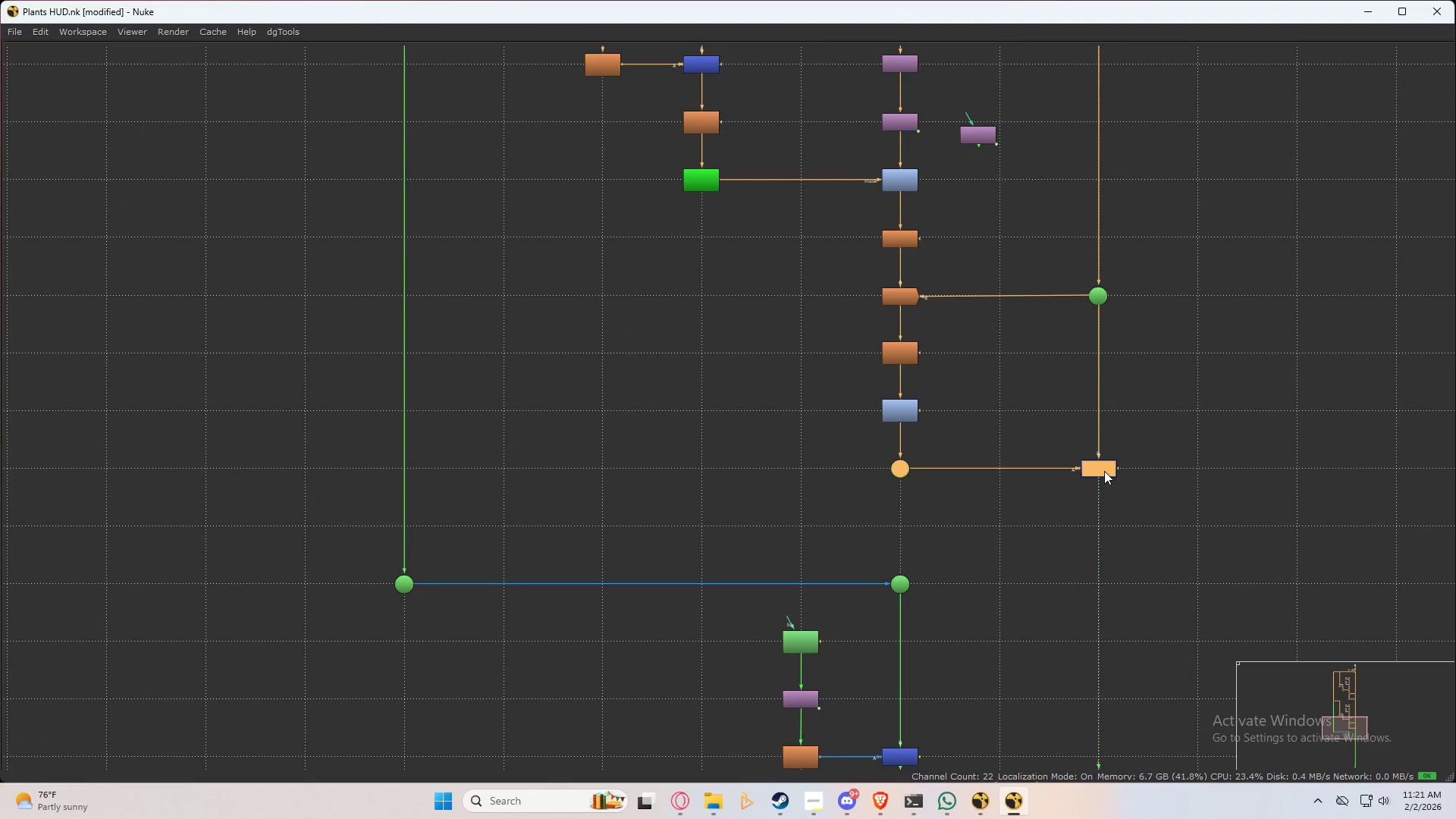 
left_click_drag(start_coordinate=[1104, 471], to_coordinate=[1105, 531])
 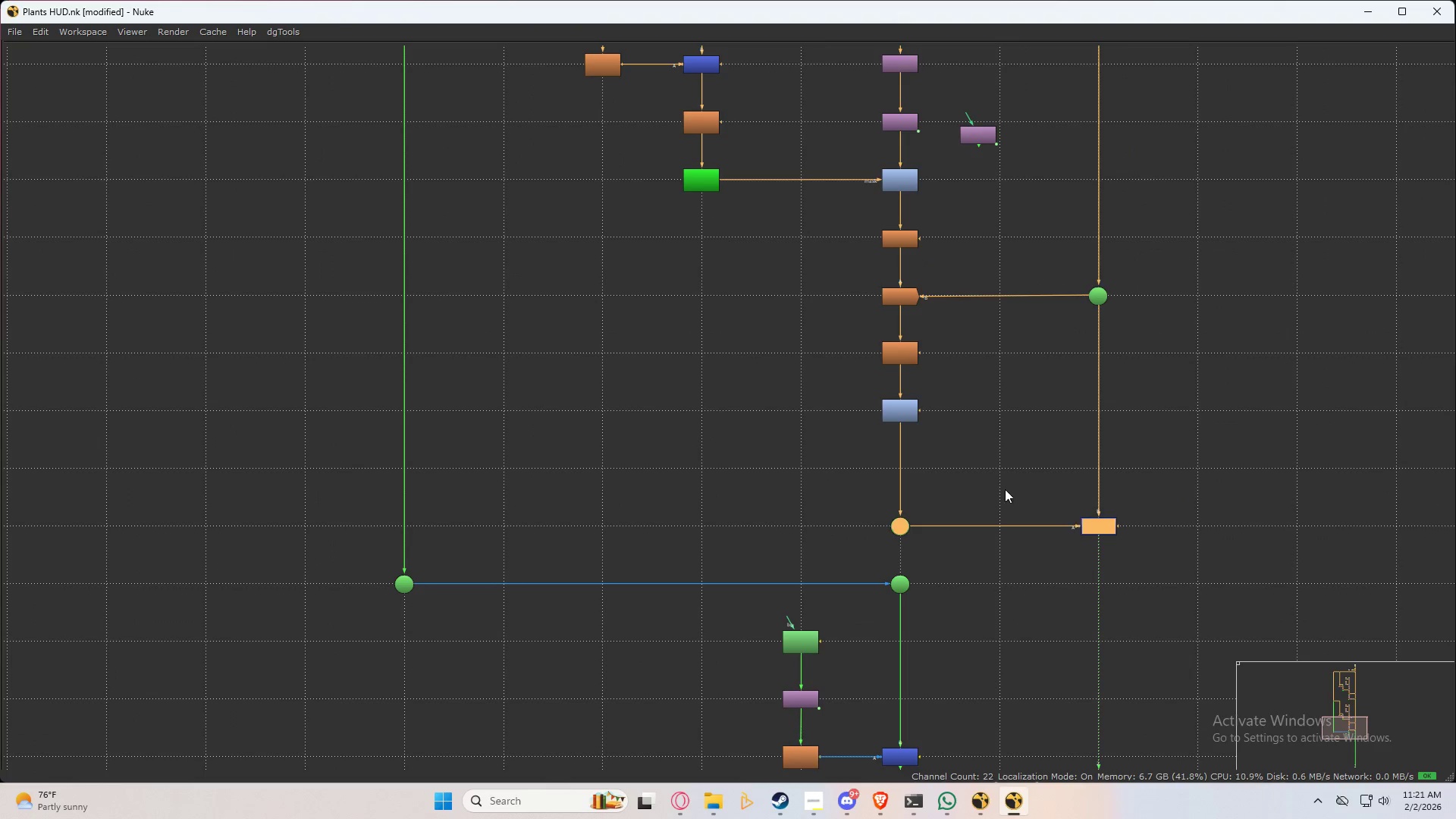 
left_click_drag(start_coordinate=[1003, 487], to_coordinate=[999, 482])
 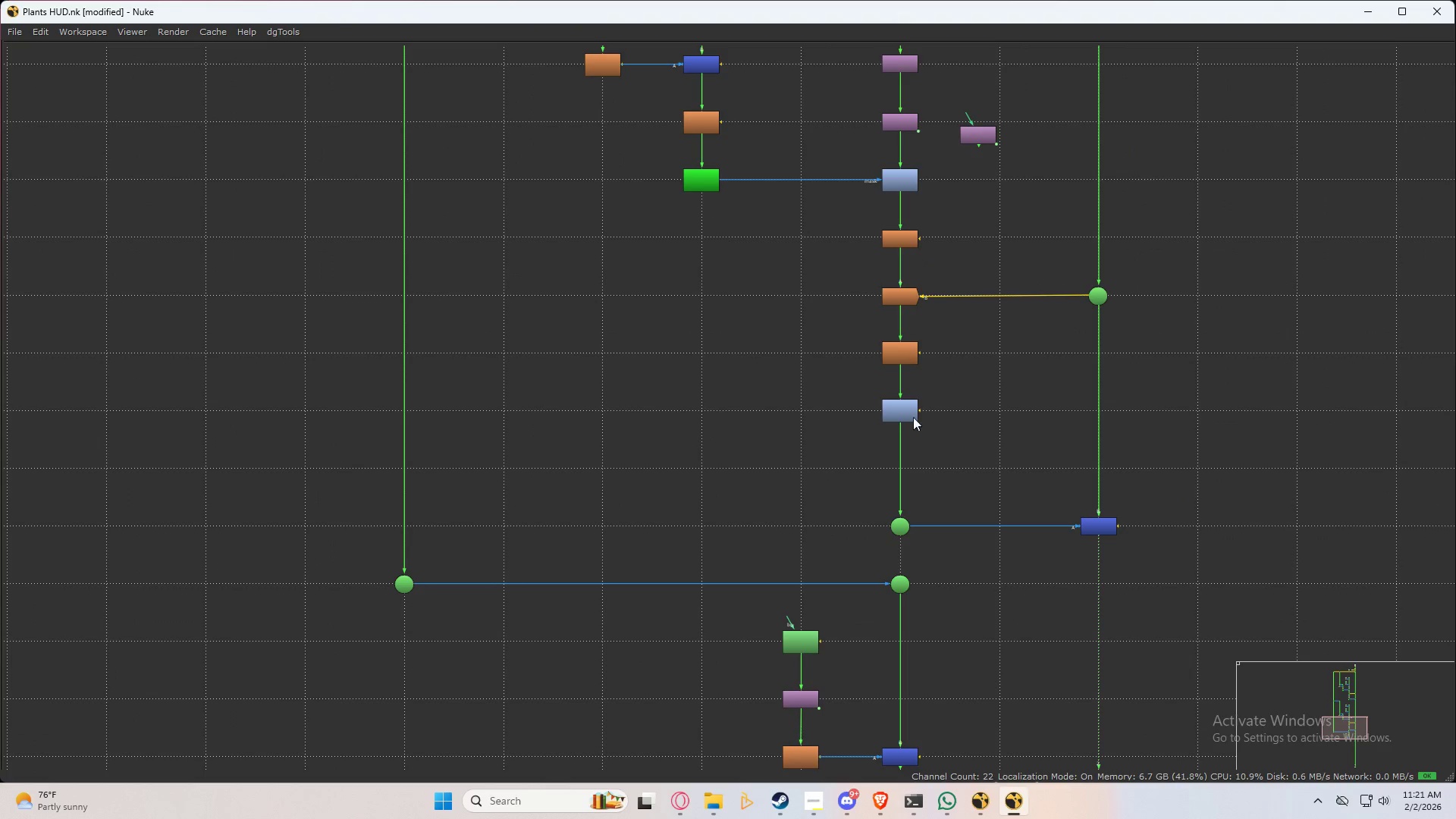 
left_click_drag(start_coordinate=[905, 412], to_coordinate=[902, 471])
 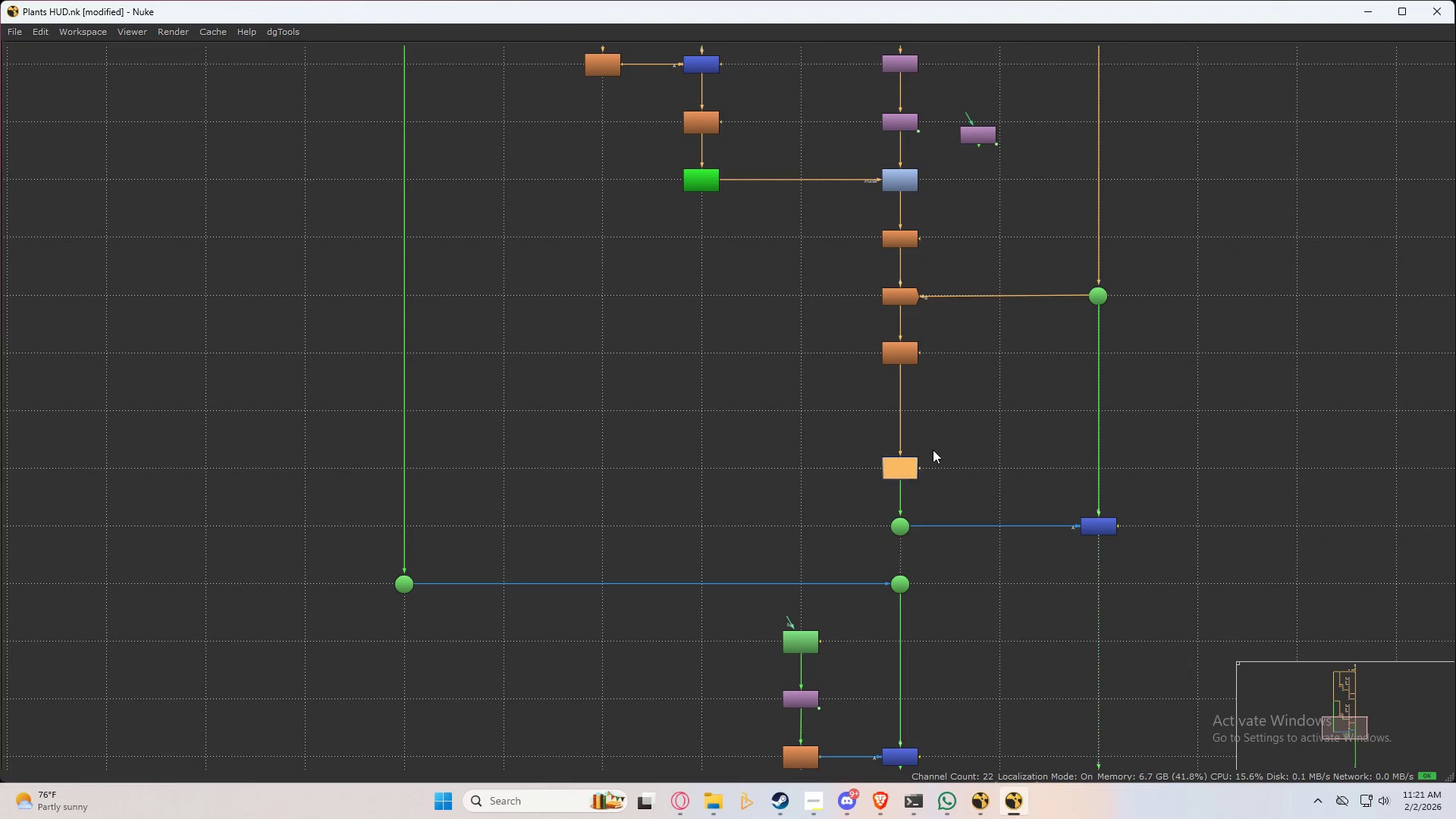 
left_click_drag(start_coordinate=[933, 448], to_coordinate=[932, 443])
 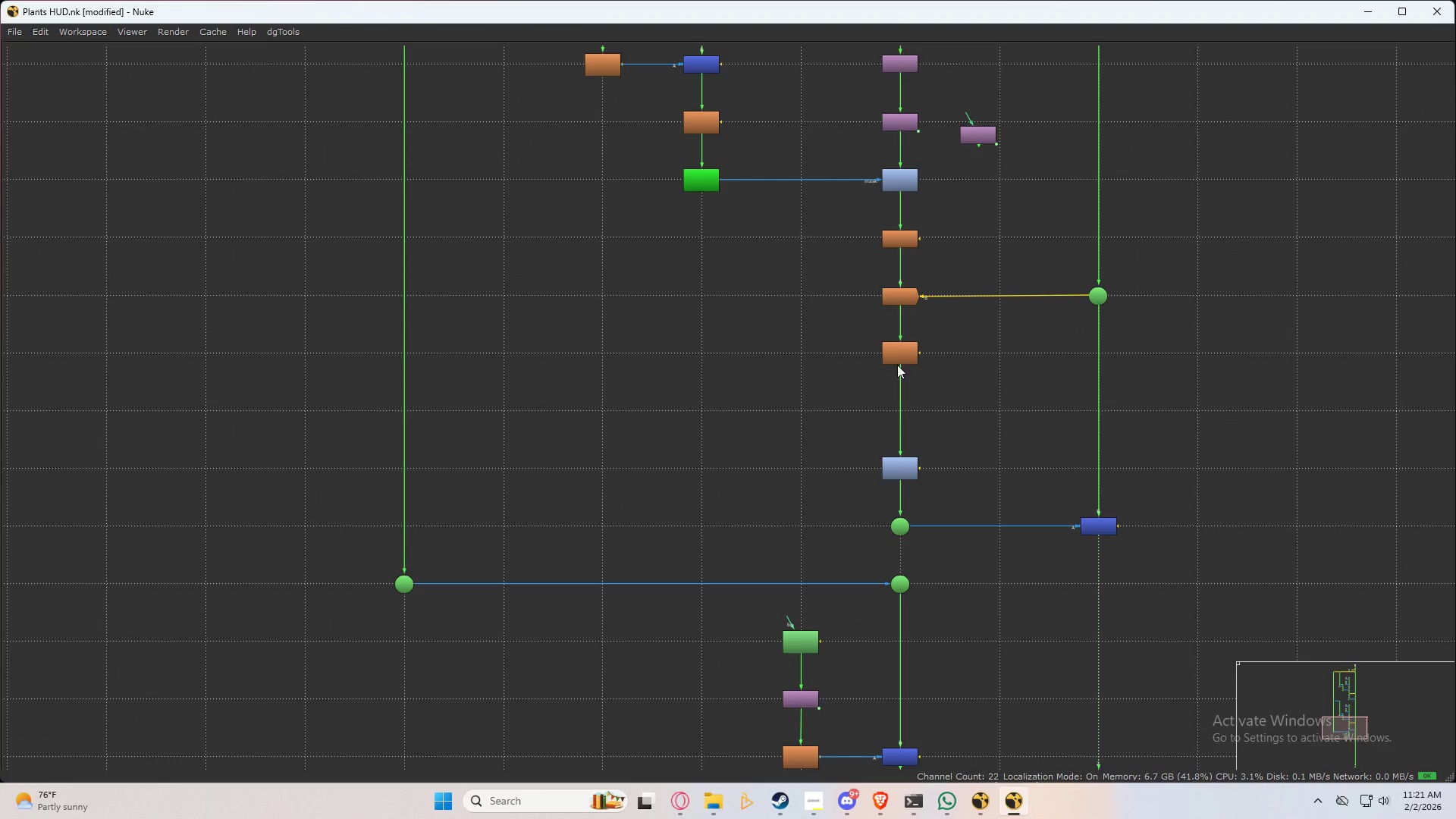 
double_click([900, 355])
 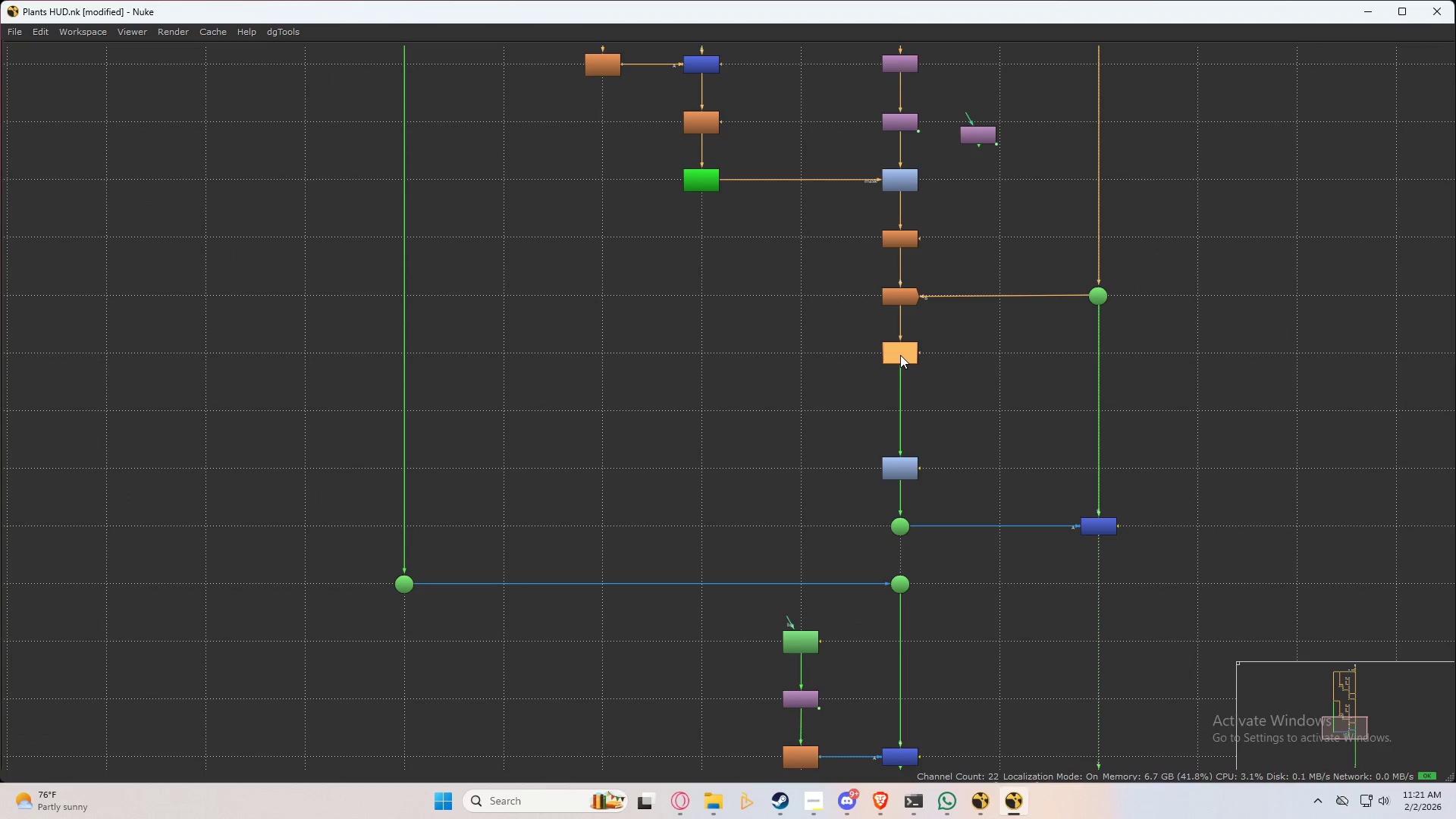 
key(Tab)
type(crop)
 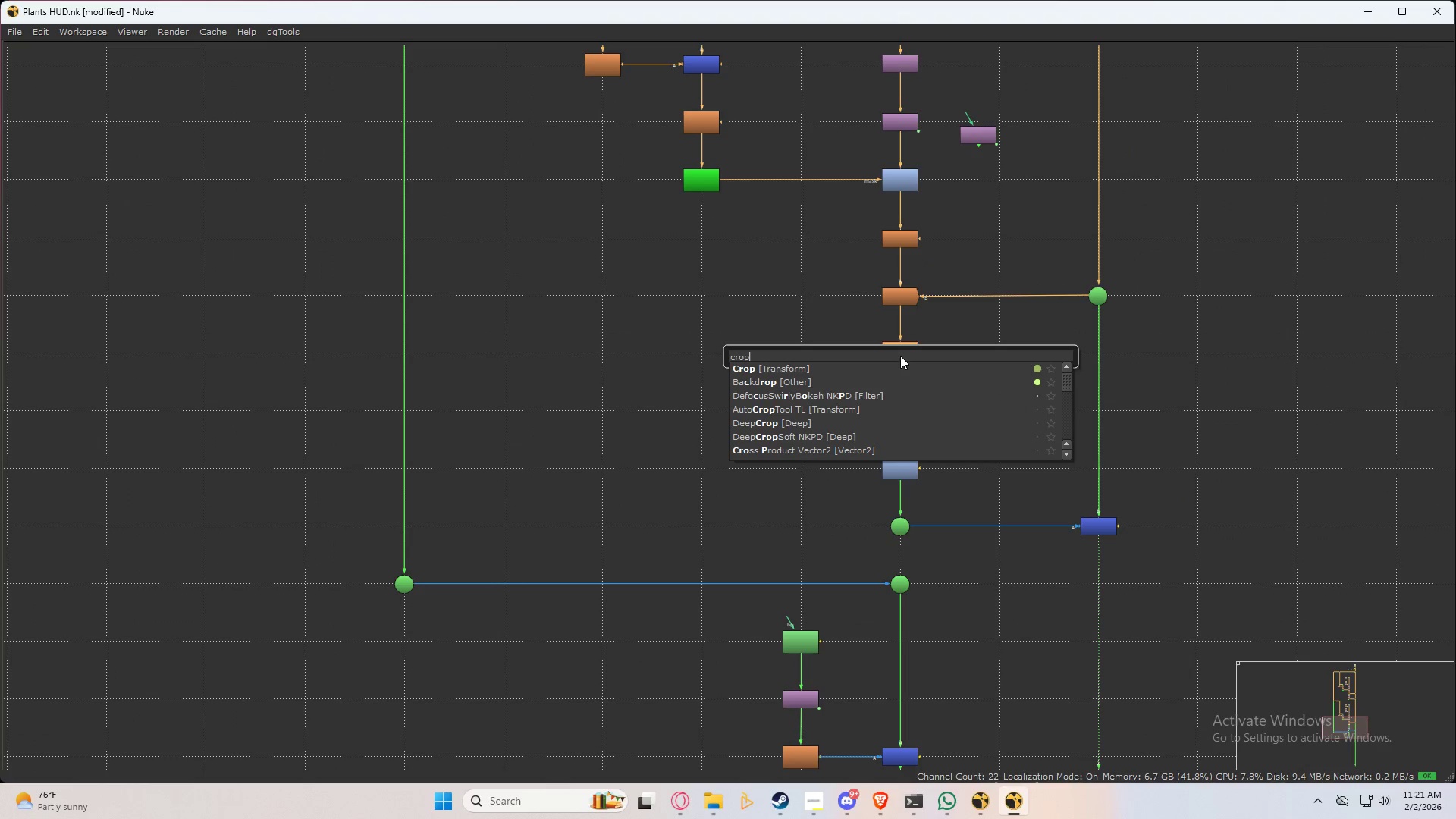 
key(ArrowRight)
 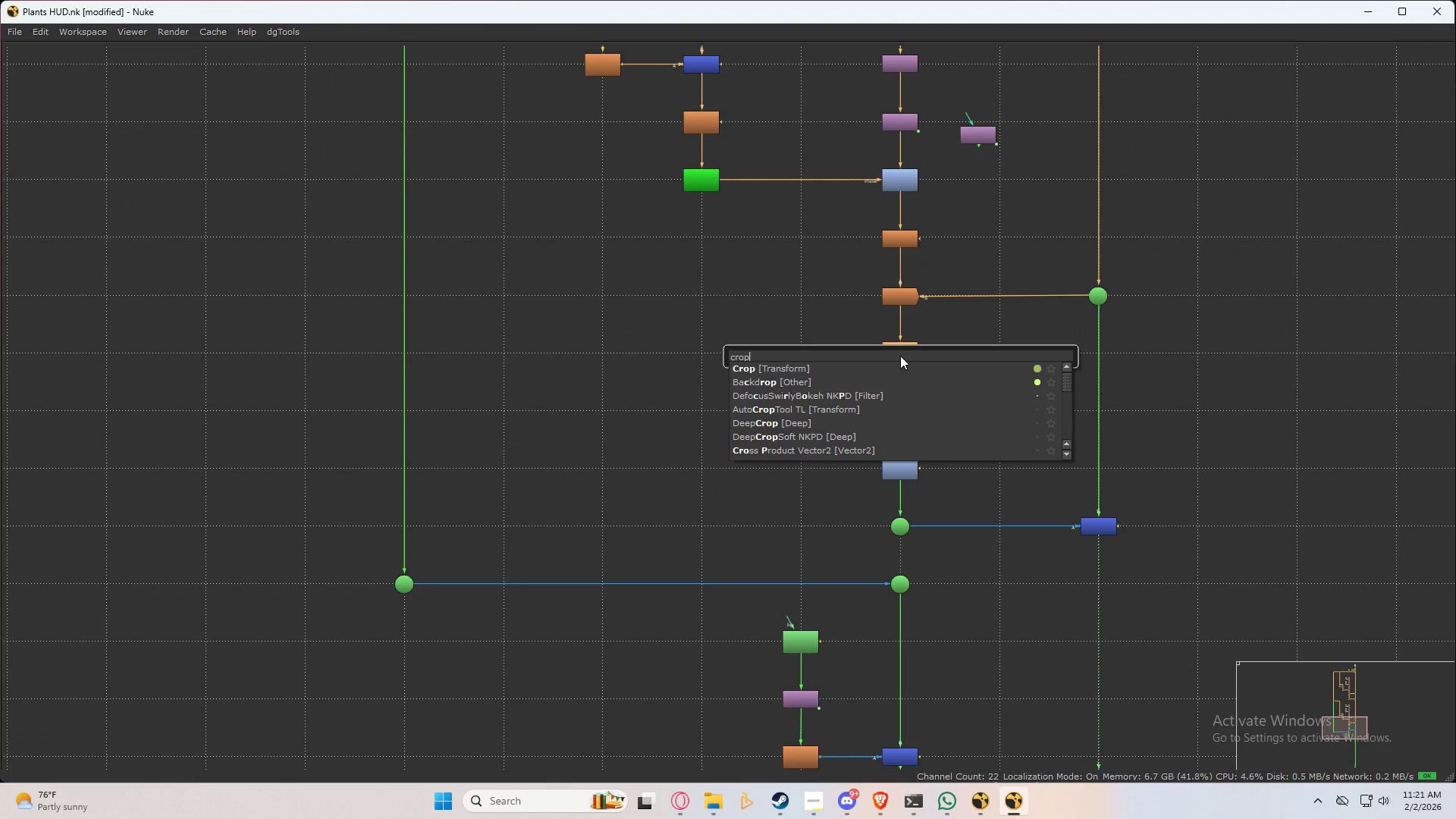 
key(ArrowDown)
 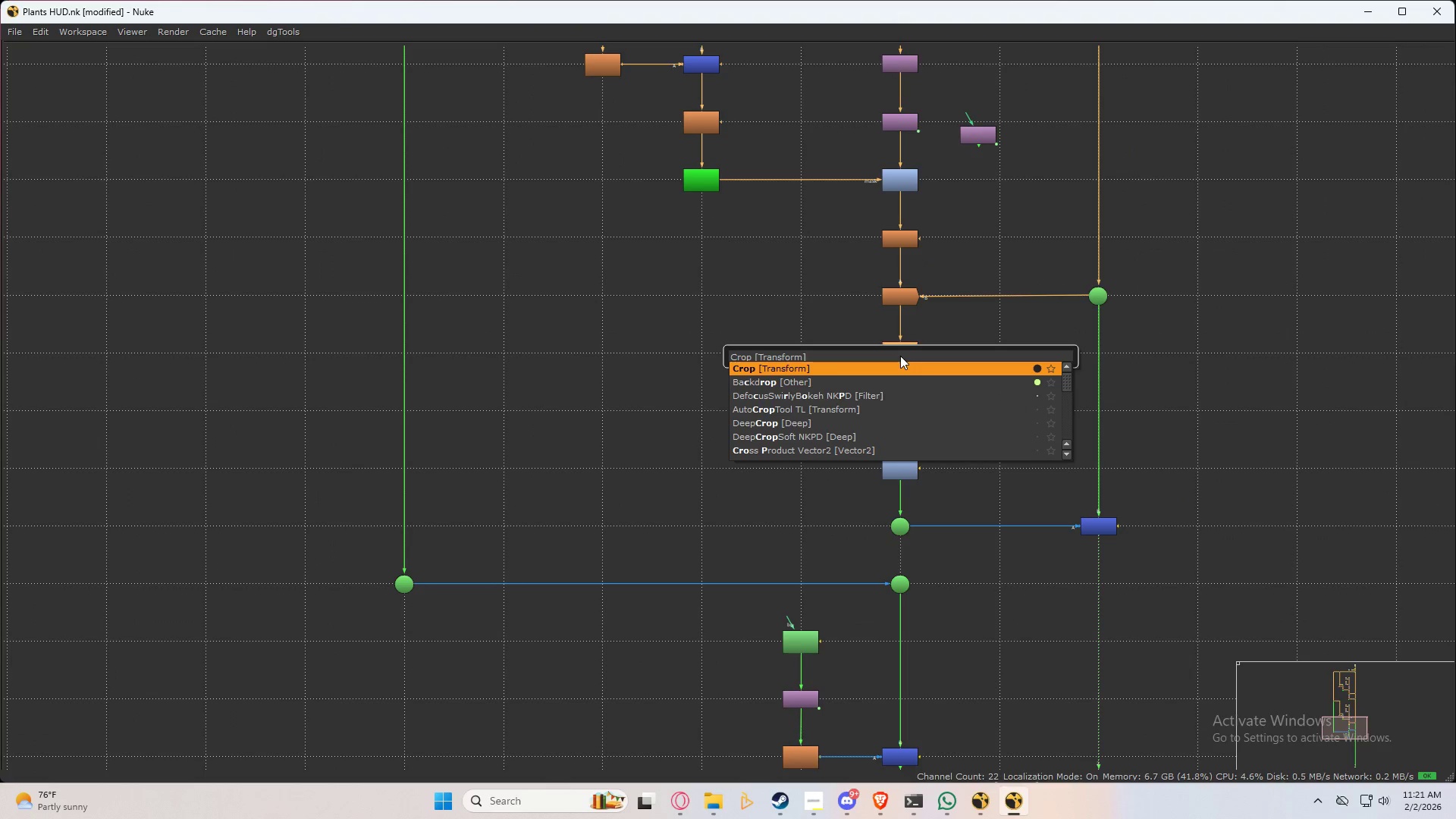 
key(Enter)
 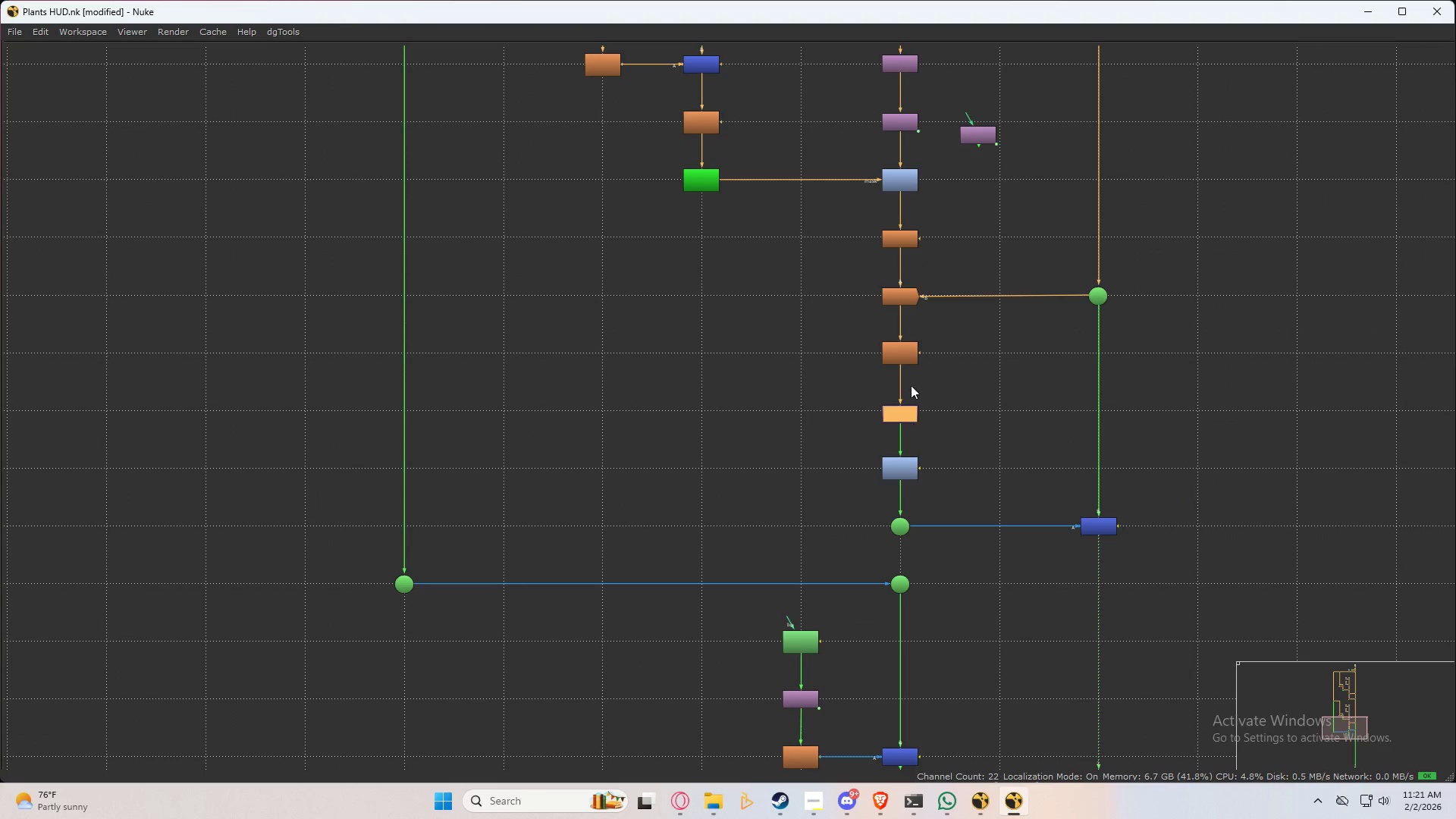 
left_click_drag(start_coordinate=[907, 412], to_coordinate=[907, 405])
 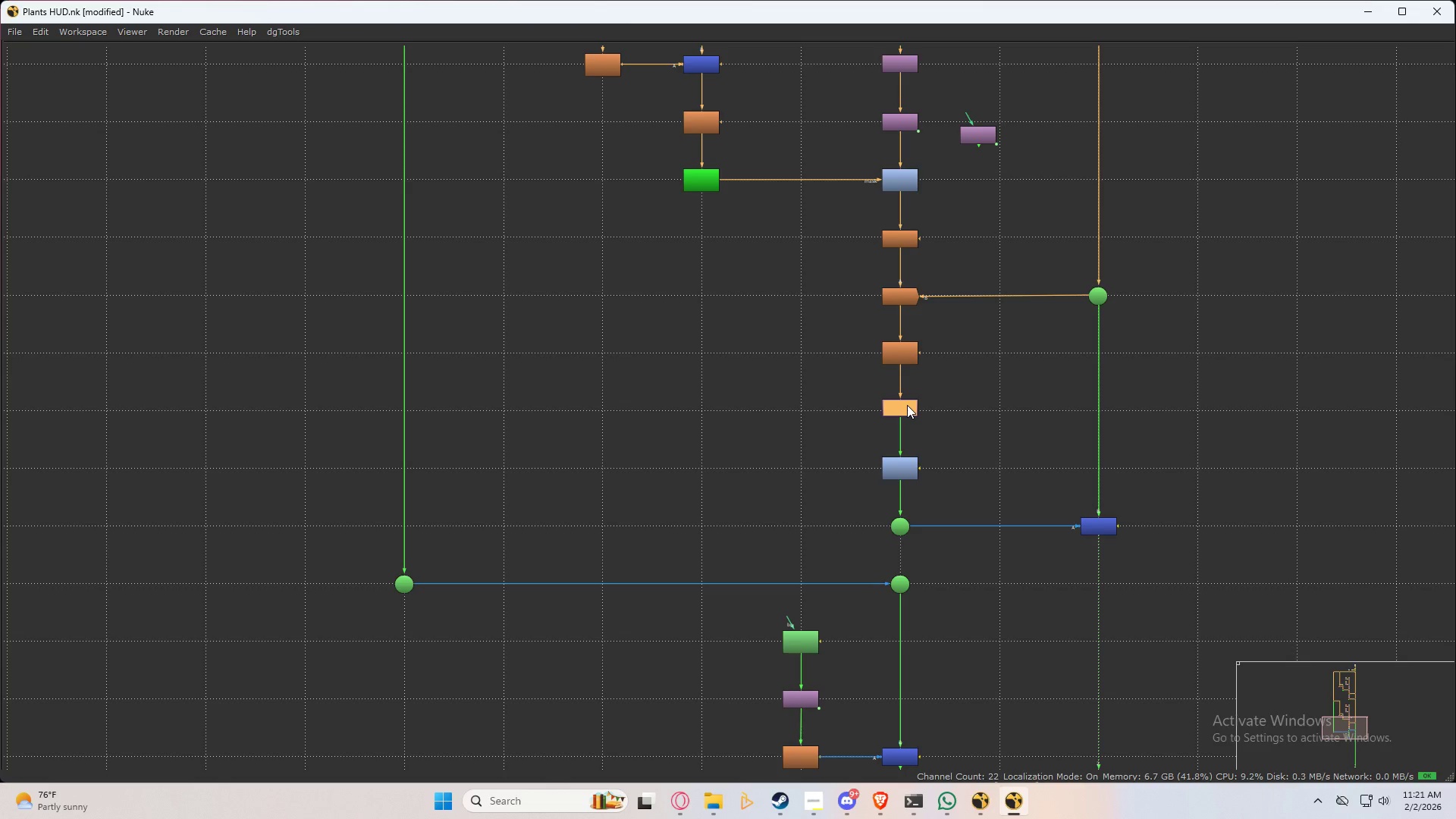 
double_click([907, 406])
 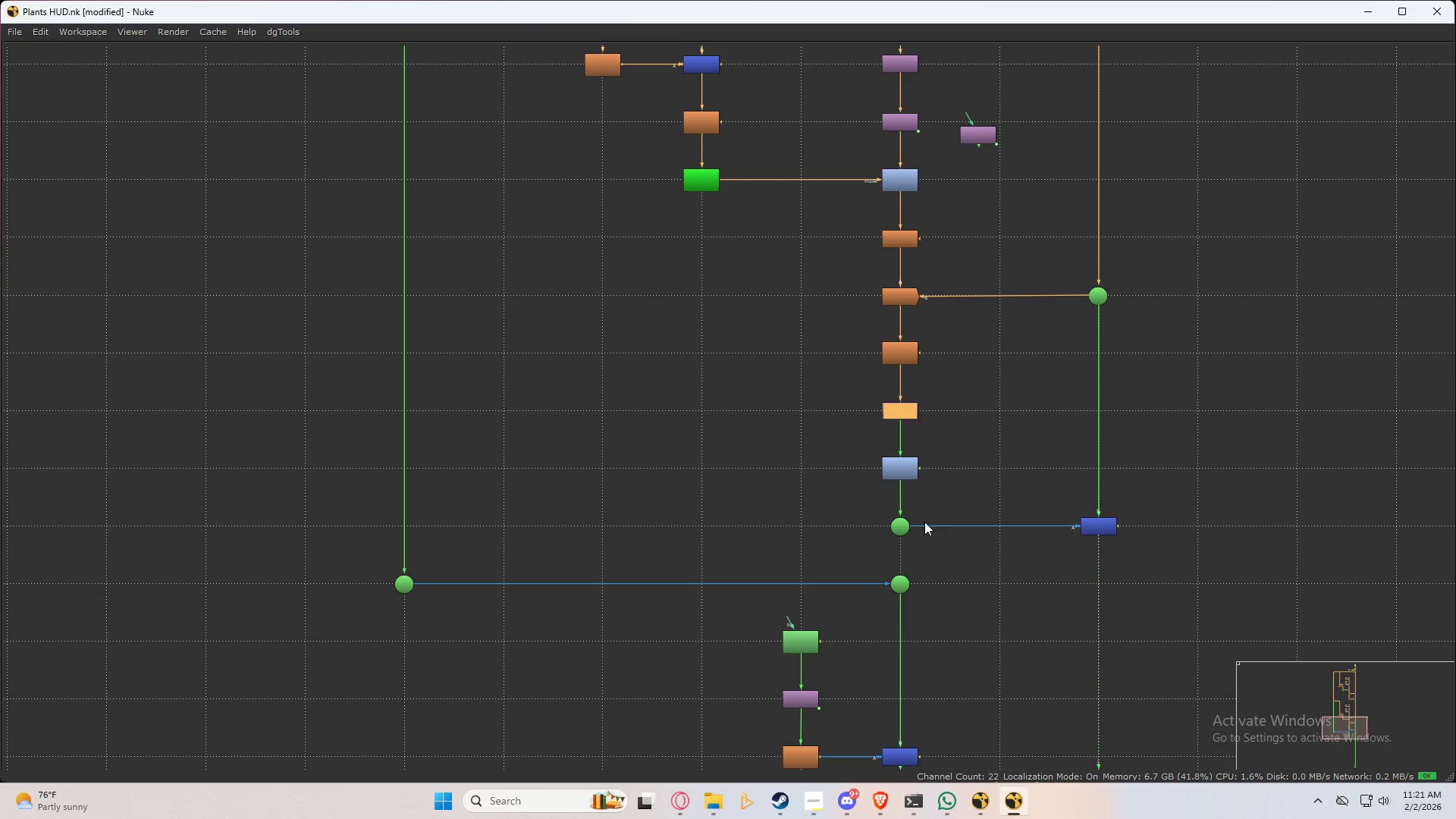 
scroll: coordinate [935, 463], scroll_direction: down, amount: 1.0
 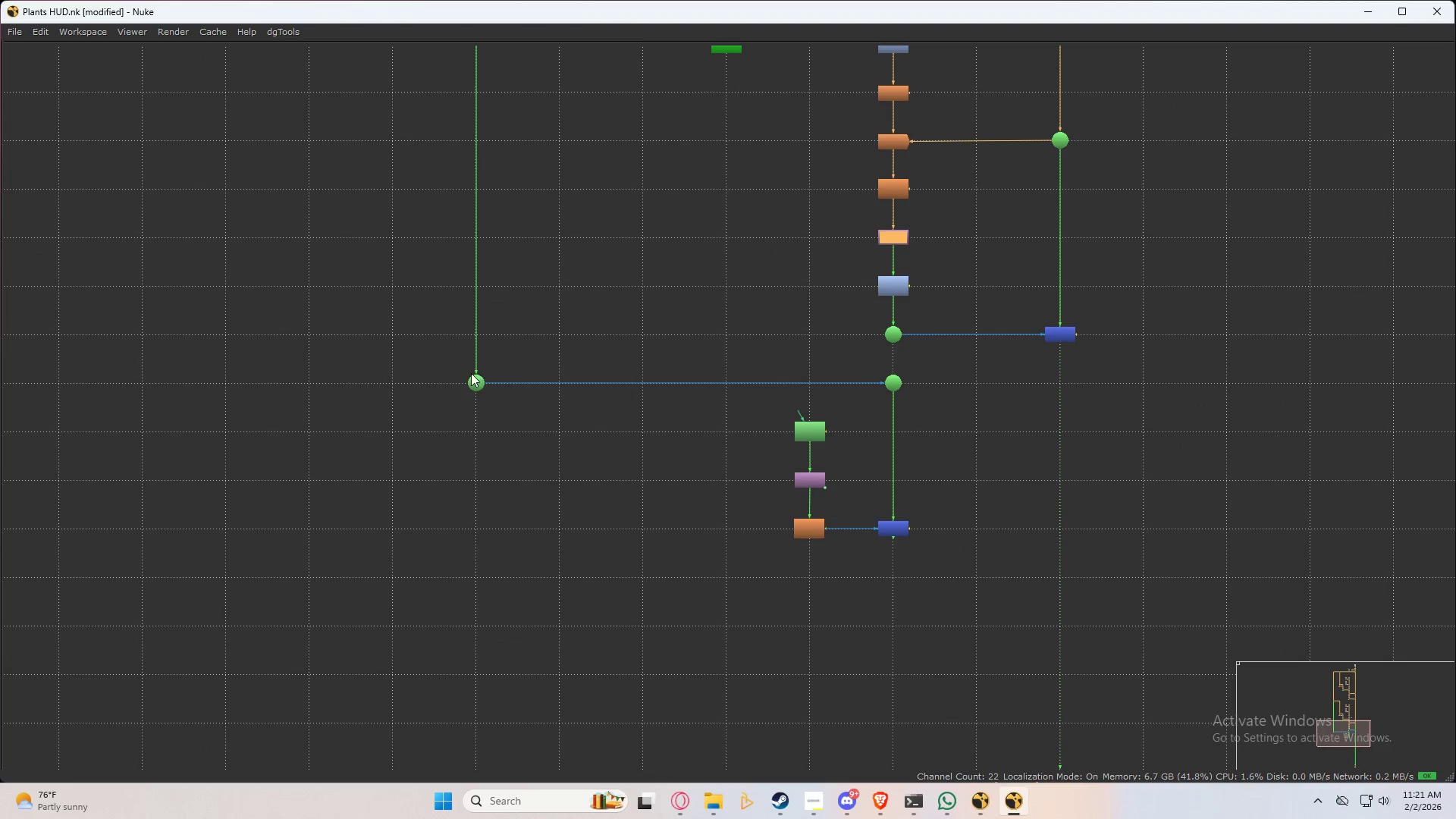 
left_click_drag(start_coordinate=[447, 363], to_coordinate=[1001, 601])
 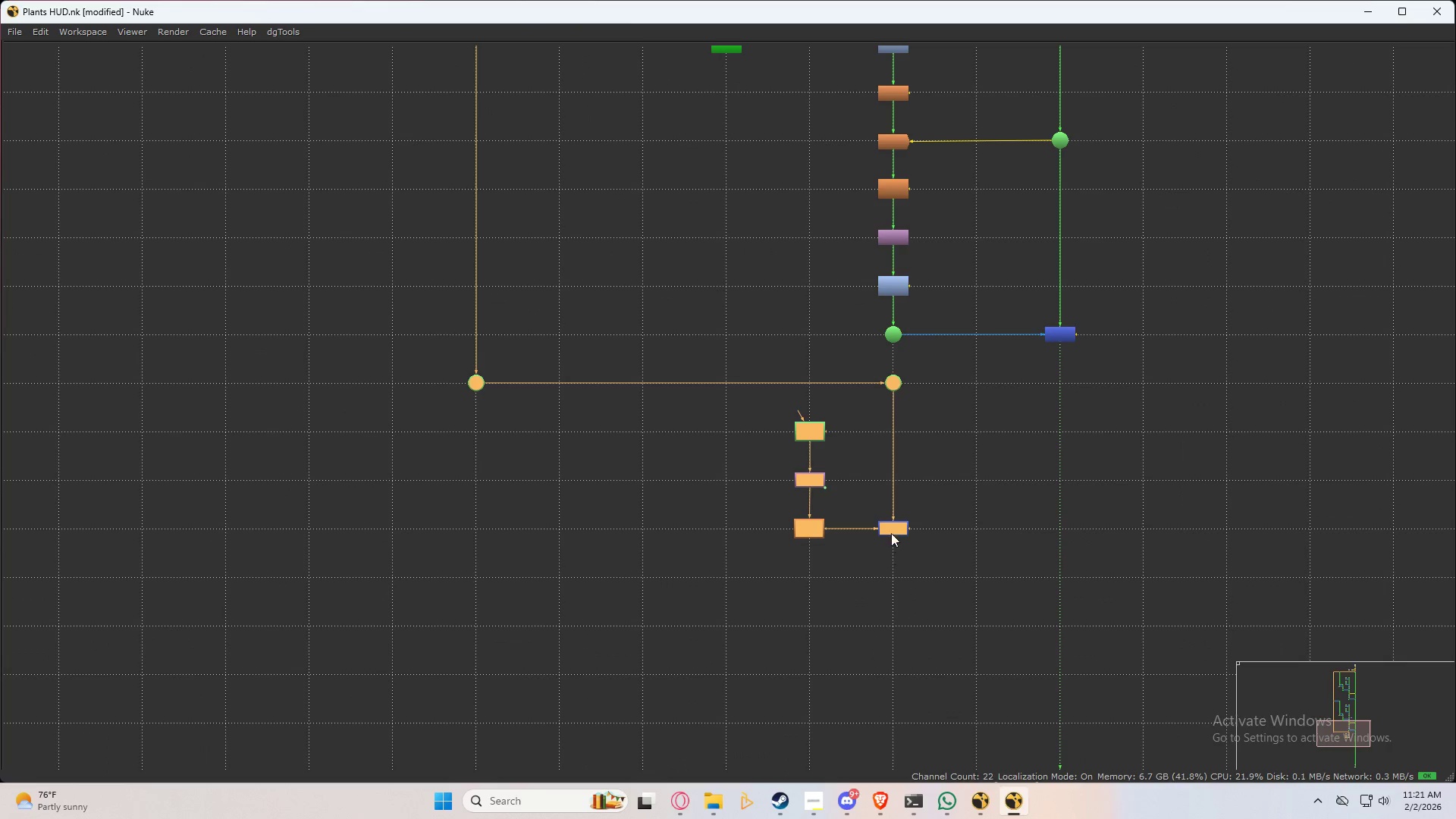 
left_click_drag(start_coordinate=[894, 529], to_coordinate=[893, 626])
 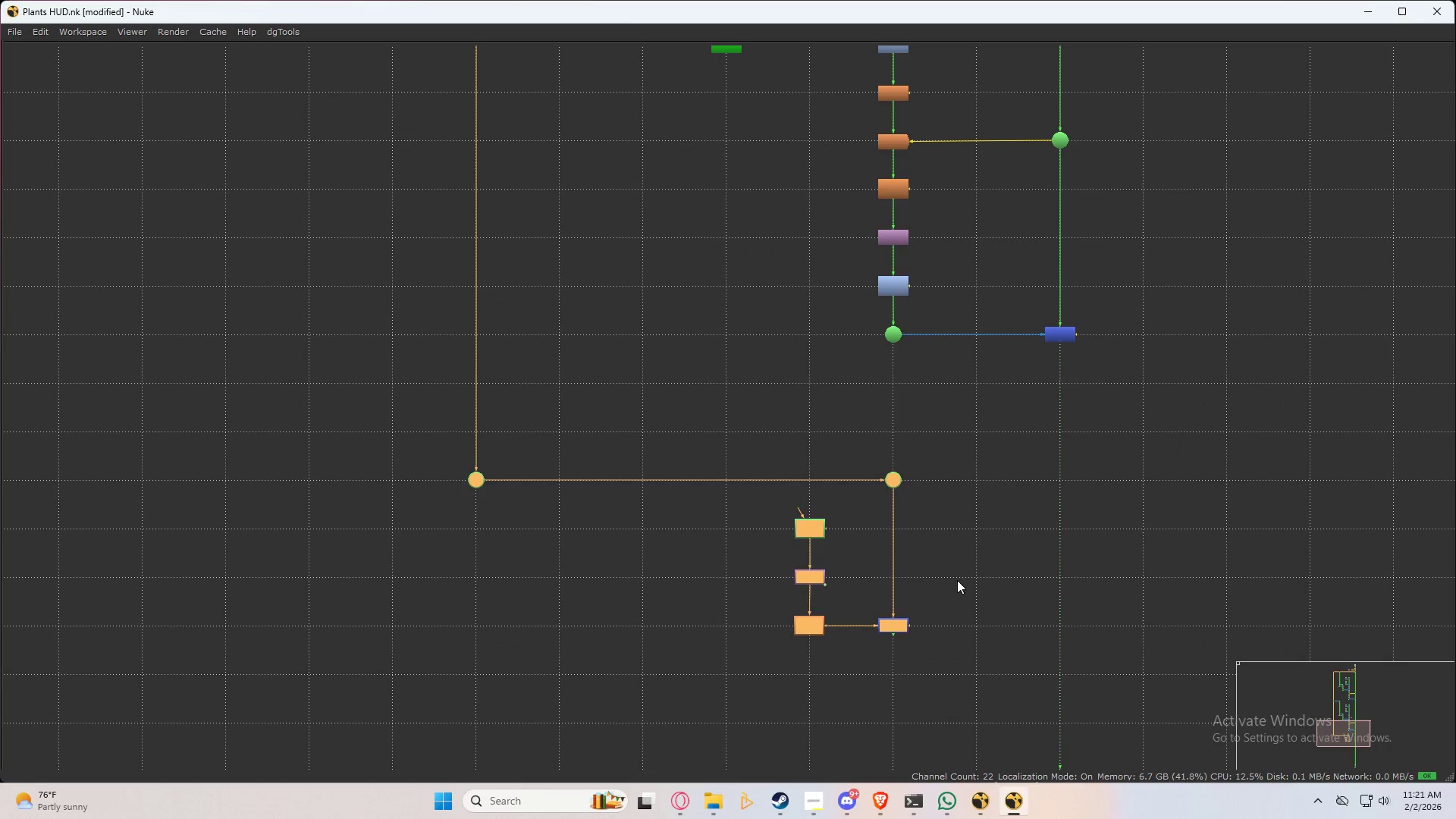 
left_click([957, 580])
 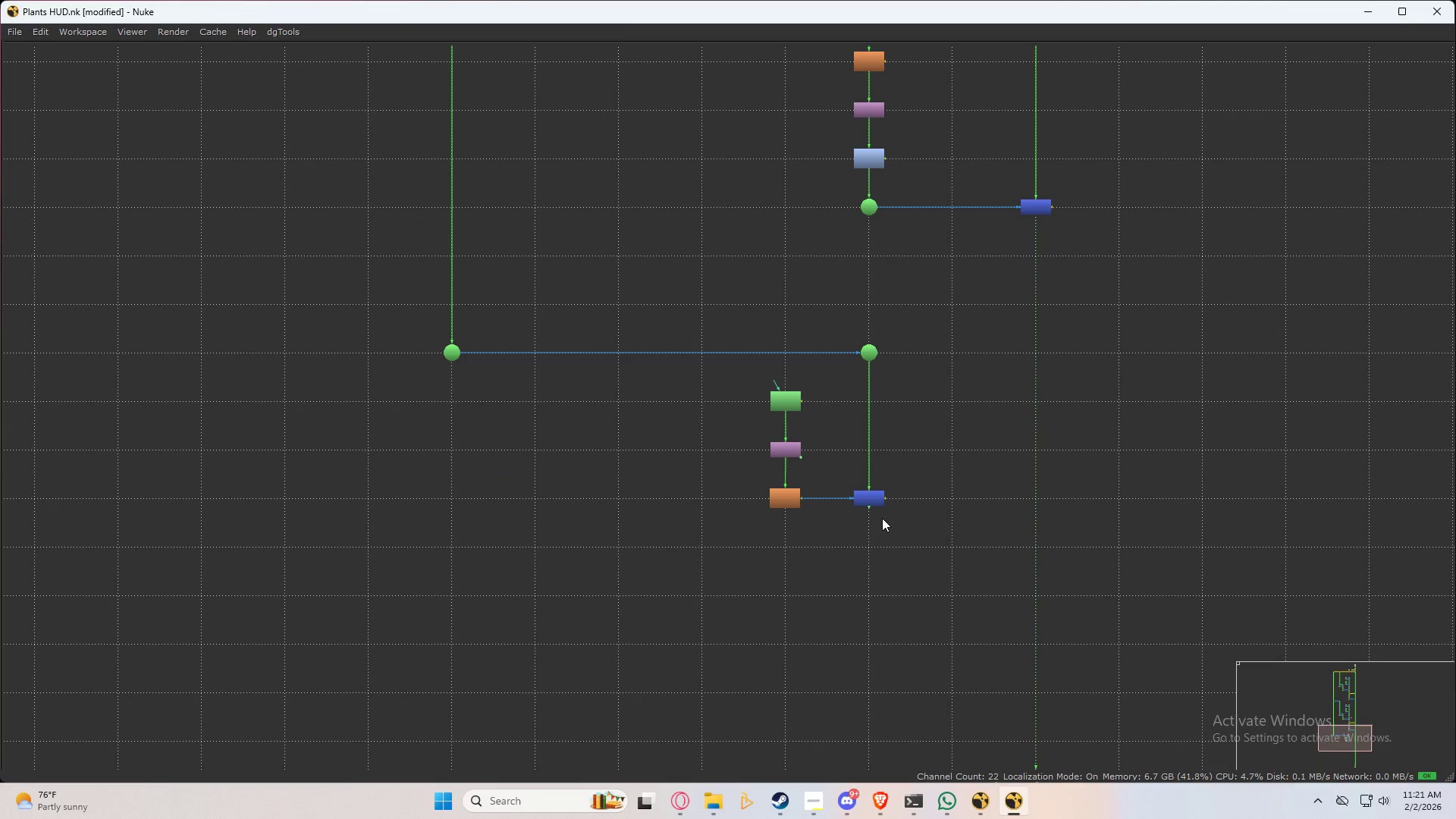 
left_click([875, 503])
 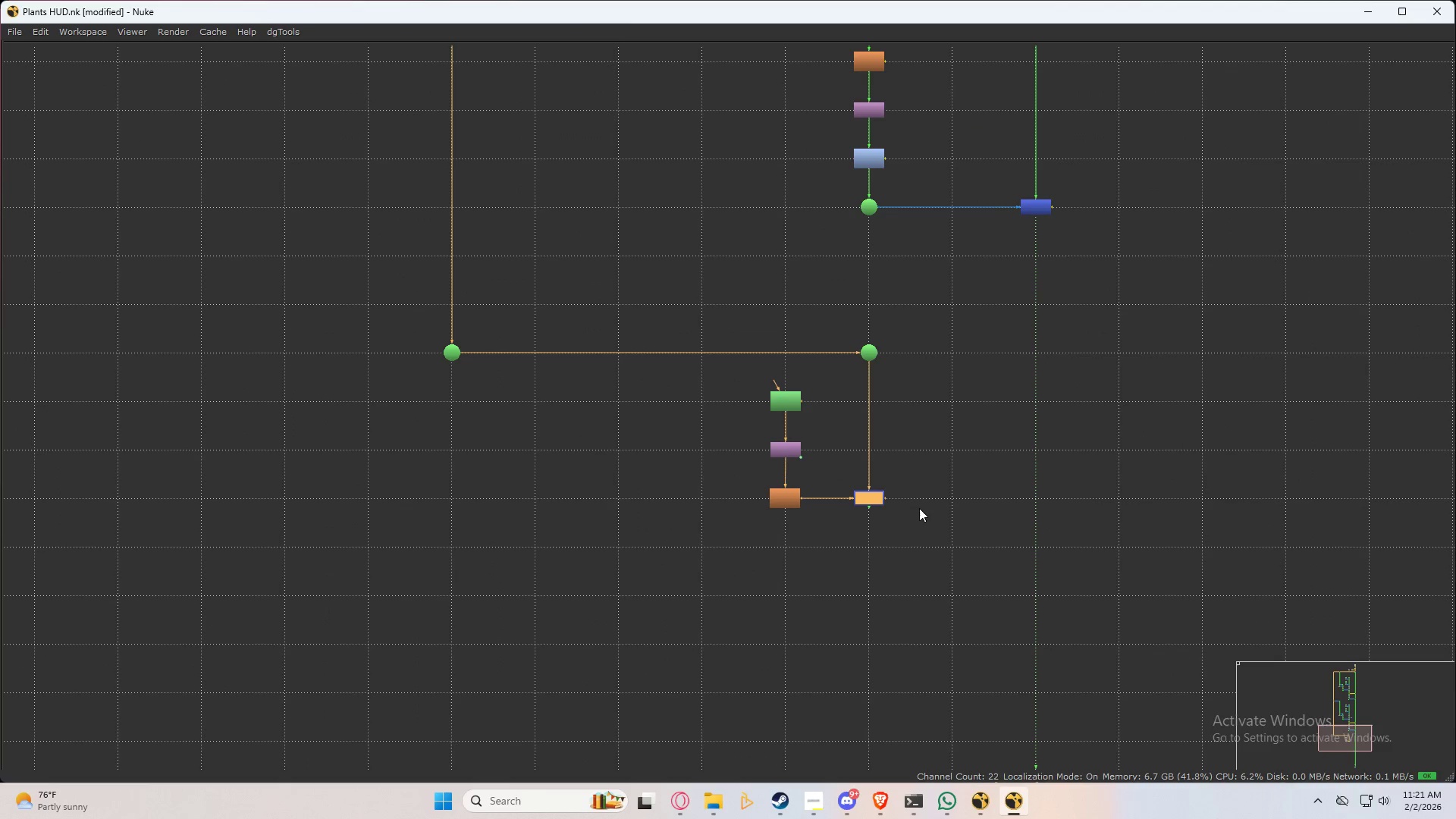 
key(M)
 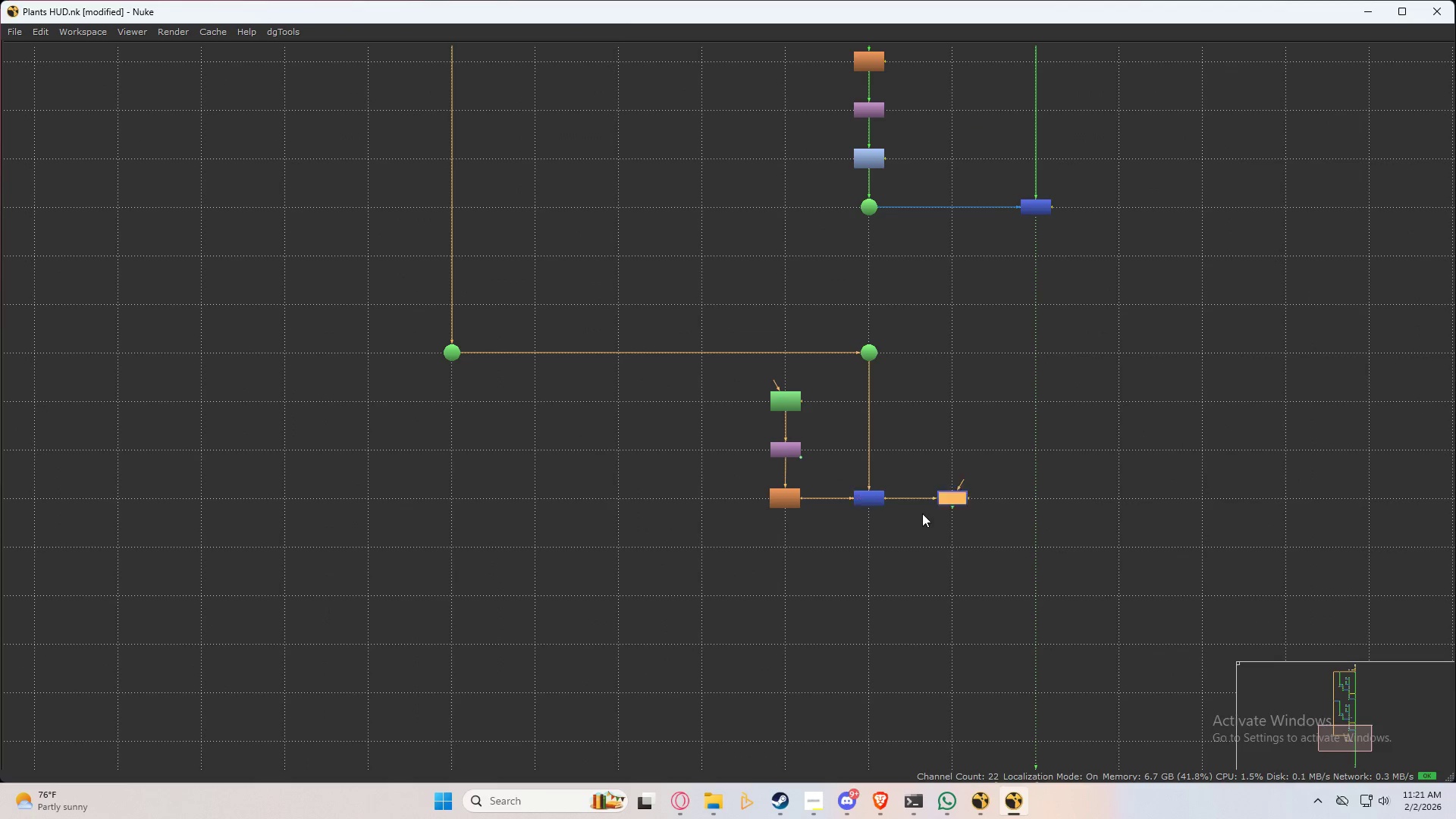 
key(Period)
 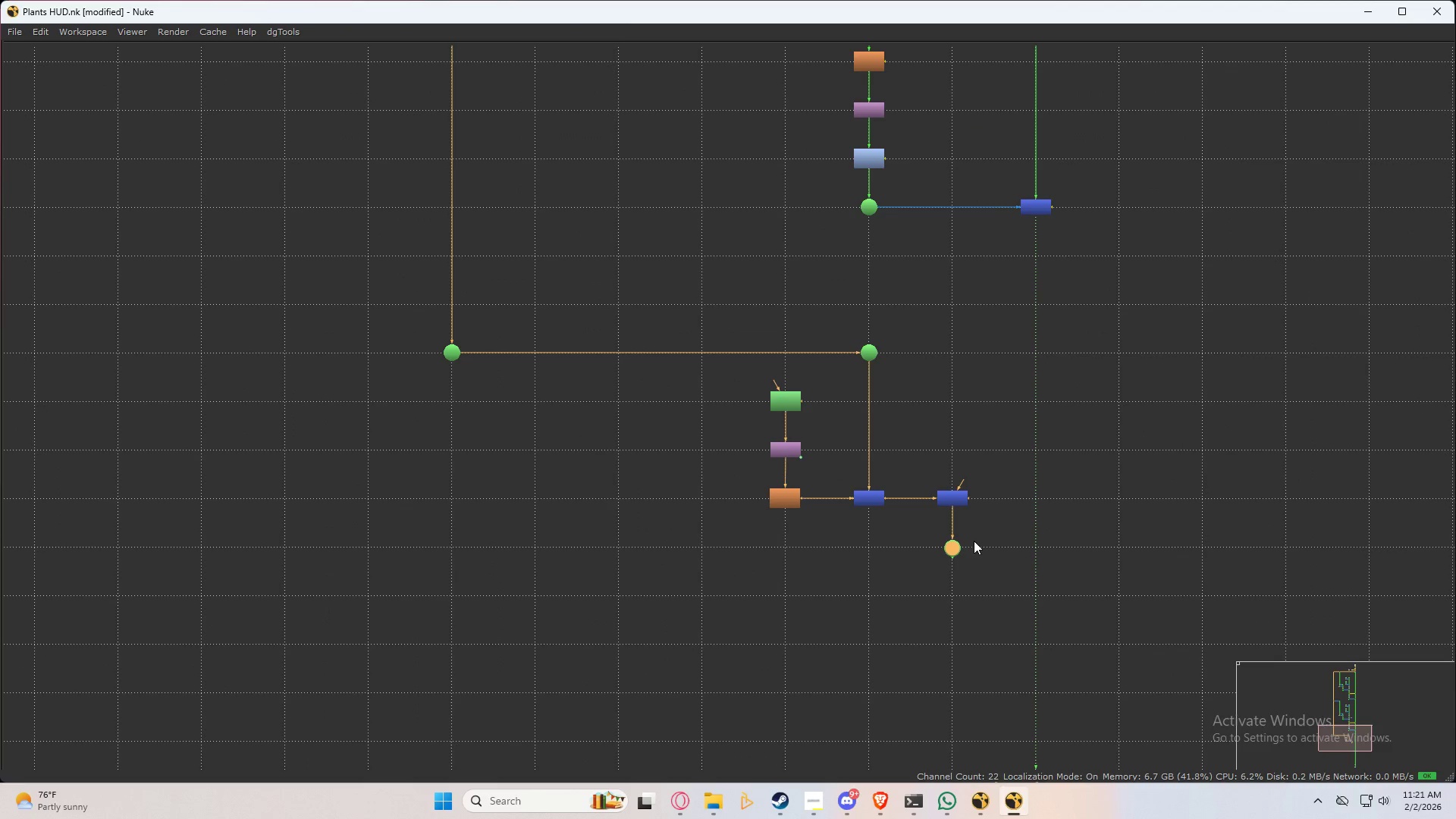 
key(Control+Z)
 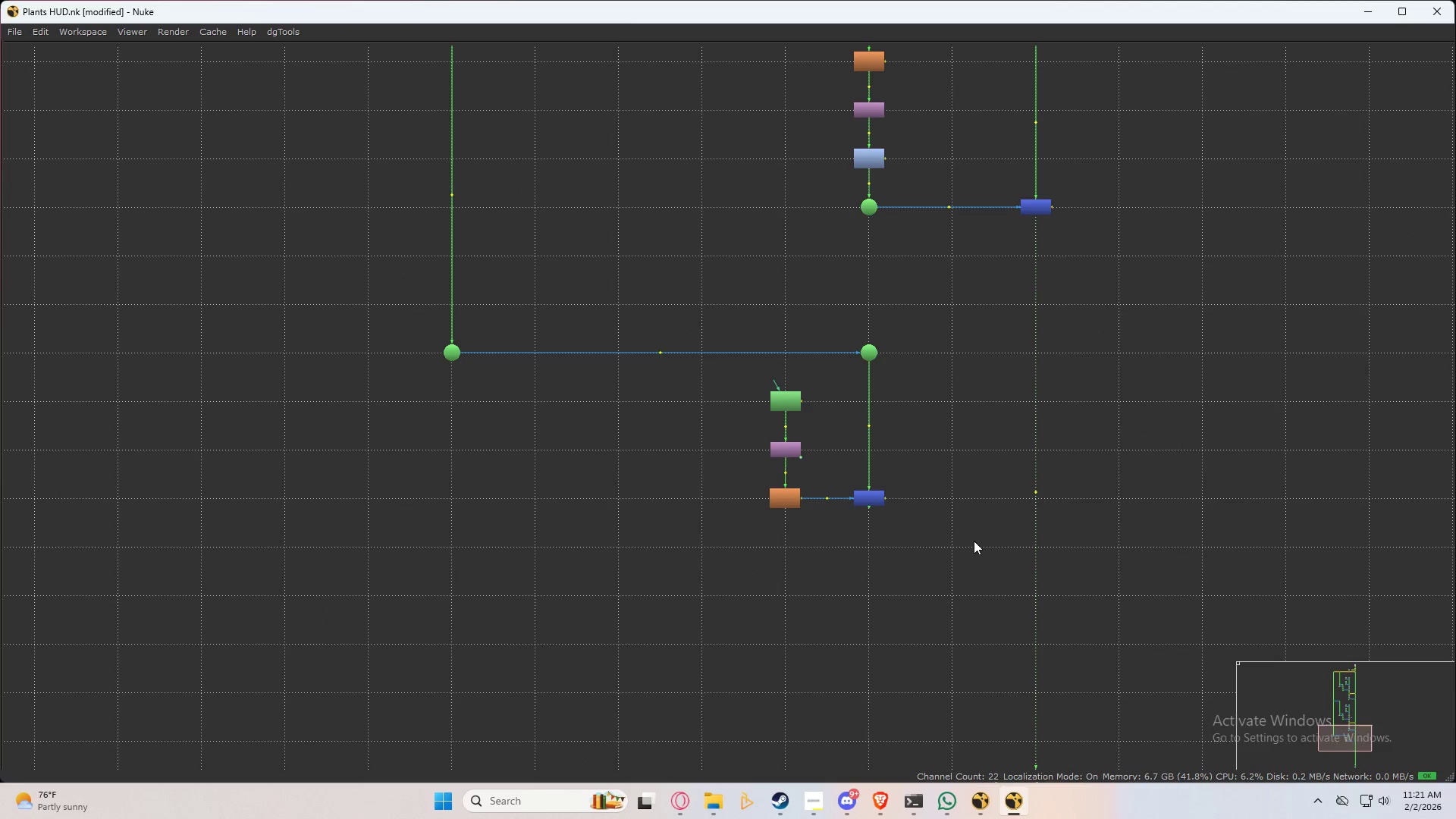 
key(Control+Z)
 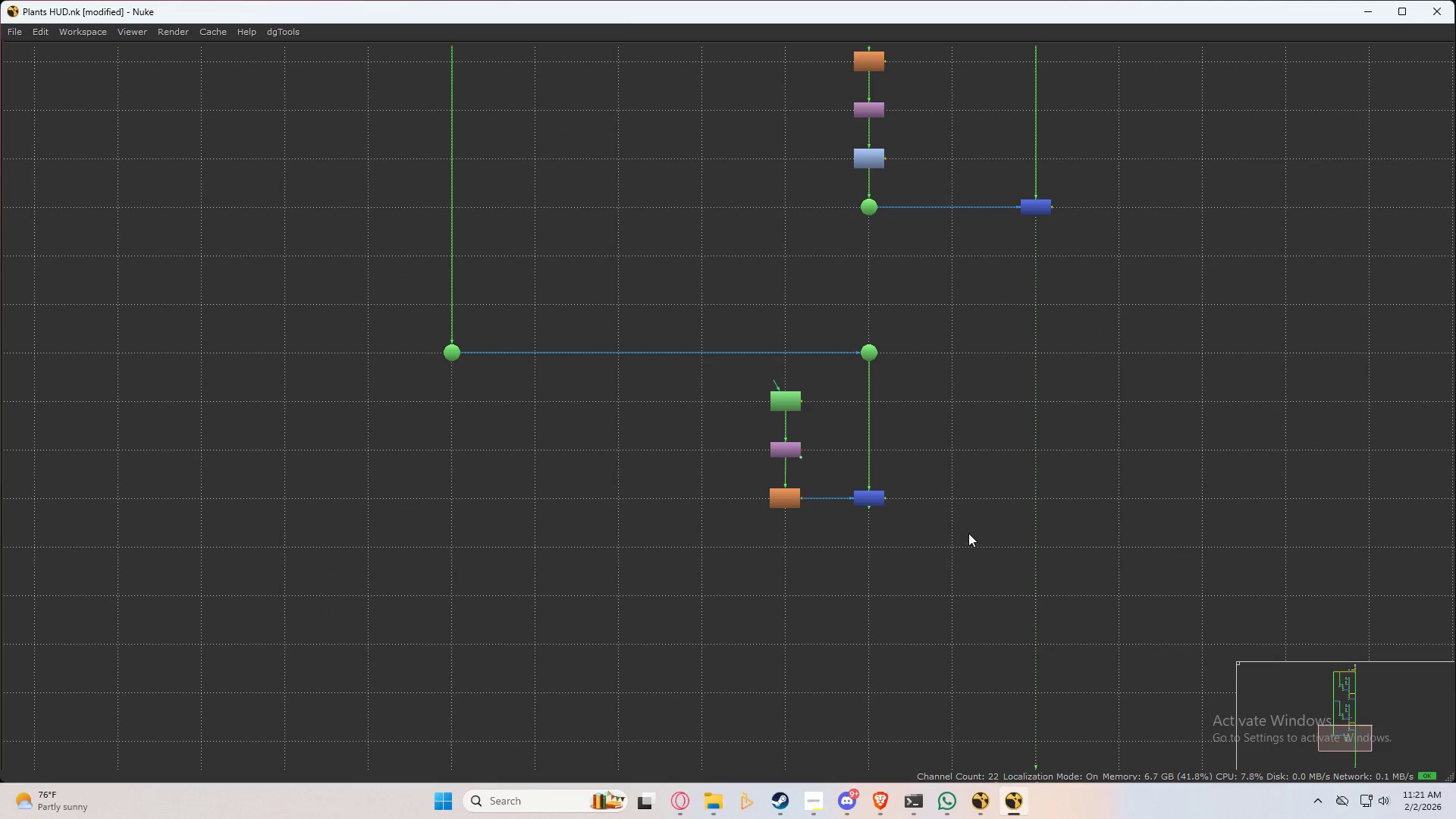 
key(Period)
 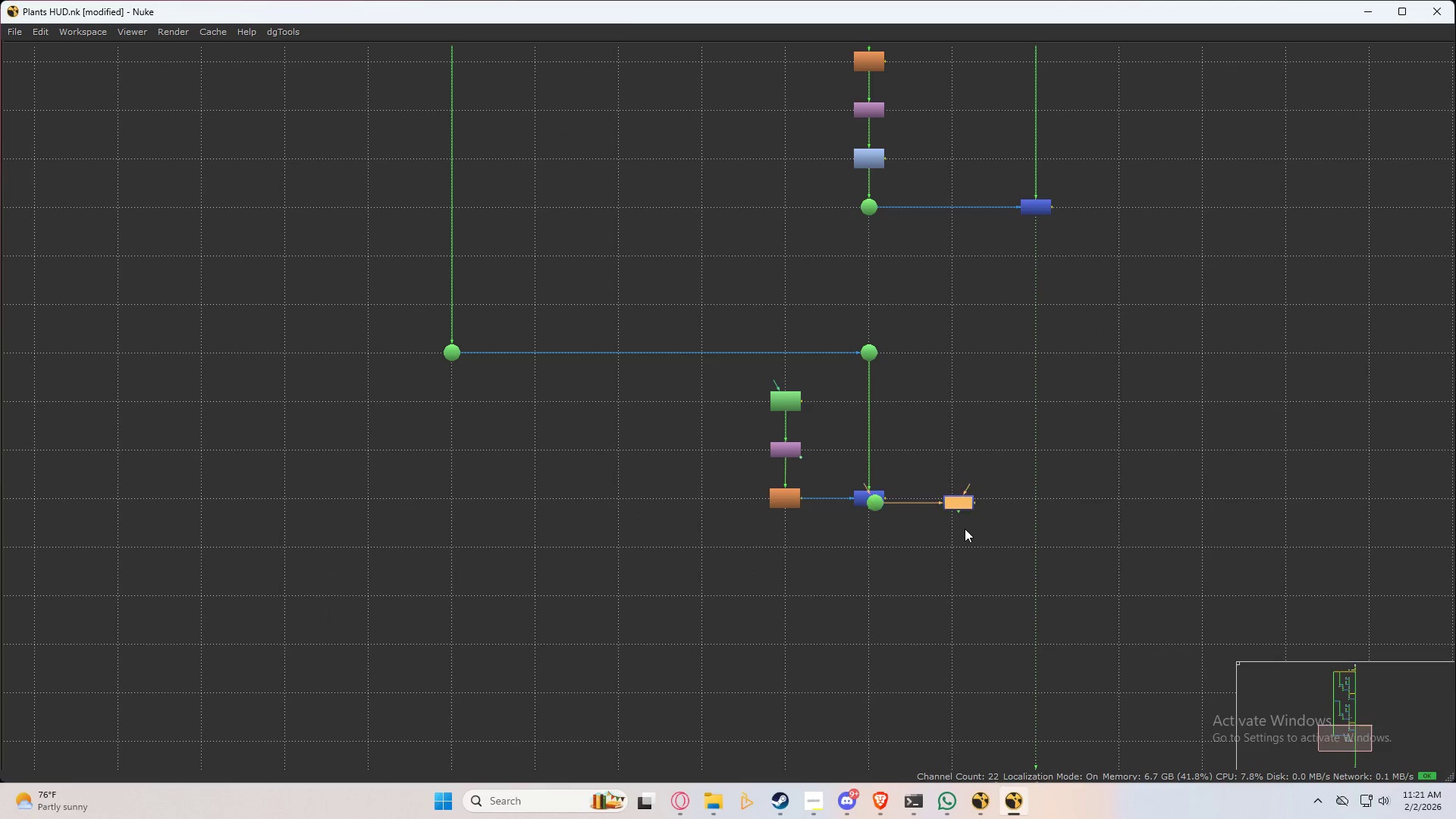 
key(M)
 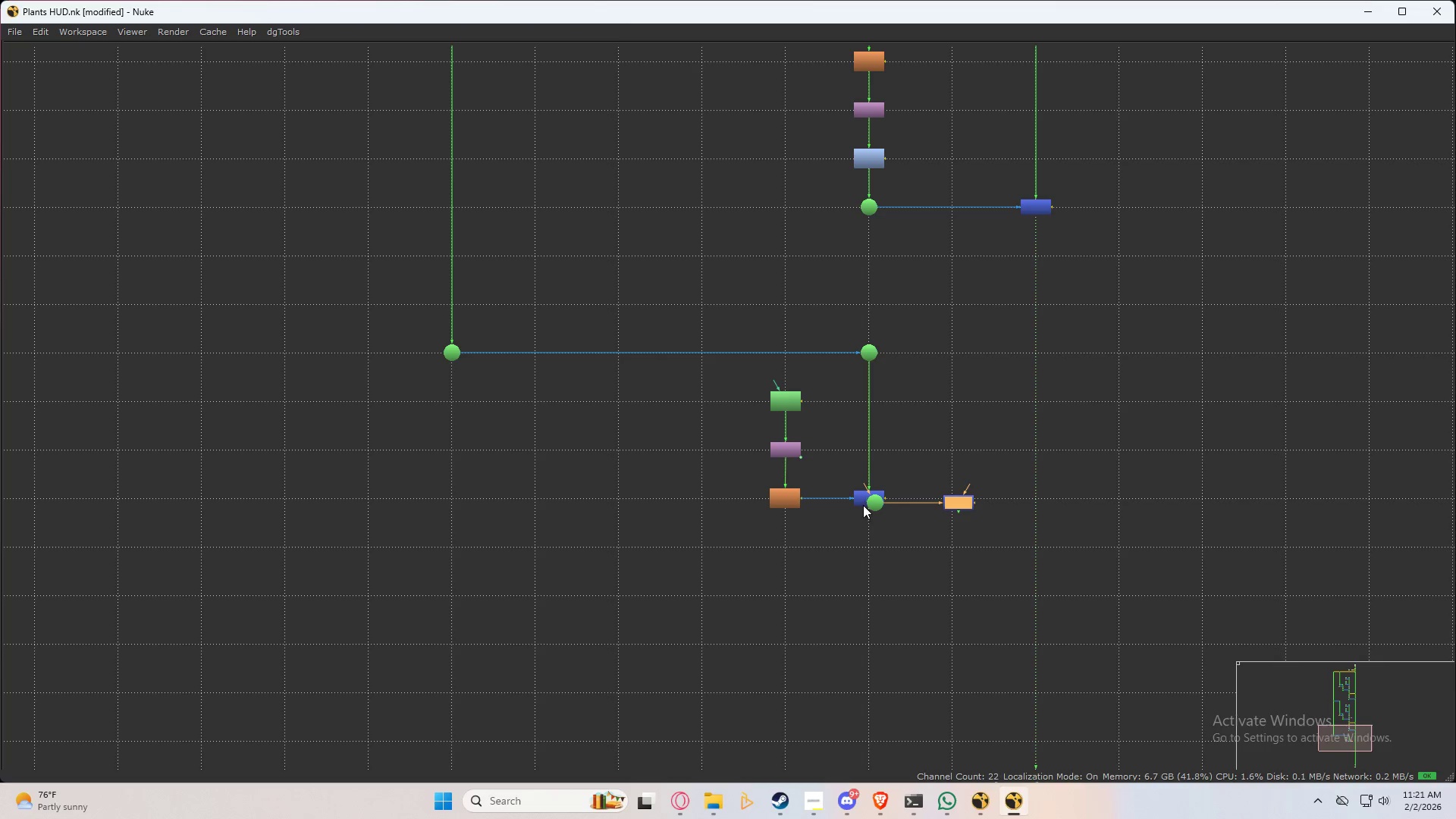 
left_click_drag(start_coordinate=[874, 510], to_coordinate=[868, 552])
 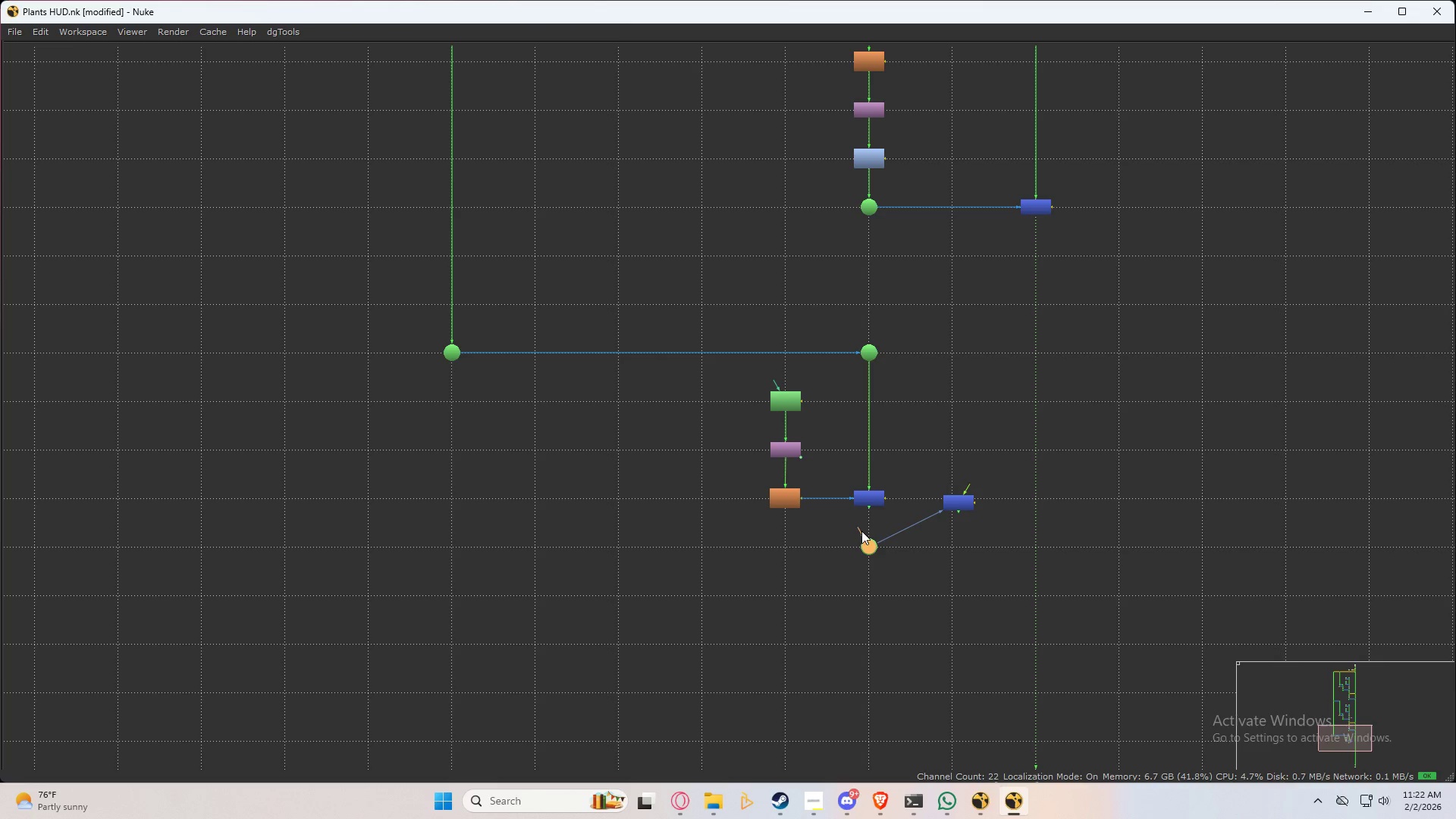 
left_click_drag(start_coordinate=[860, 529], to_coordinate=[878, 497])
 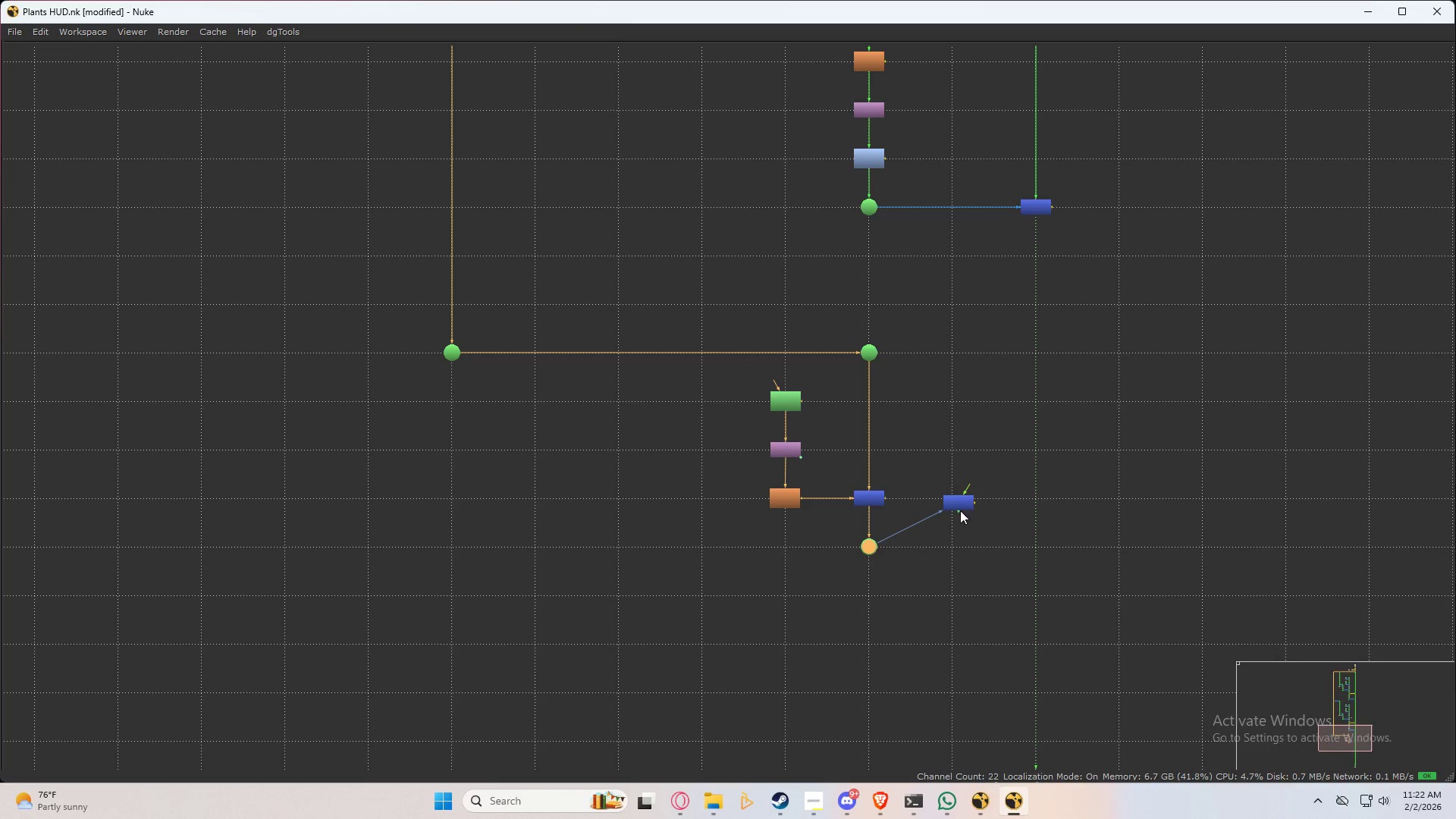 
left_click_drag(start_coordinate=[958, 506], to_coordinate=[1035, 552])
 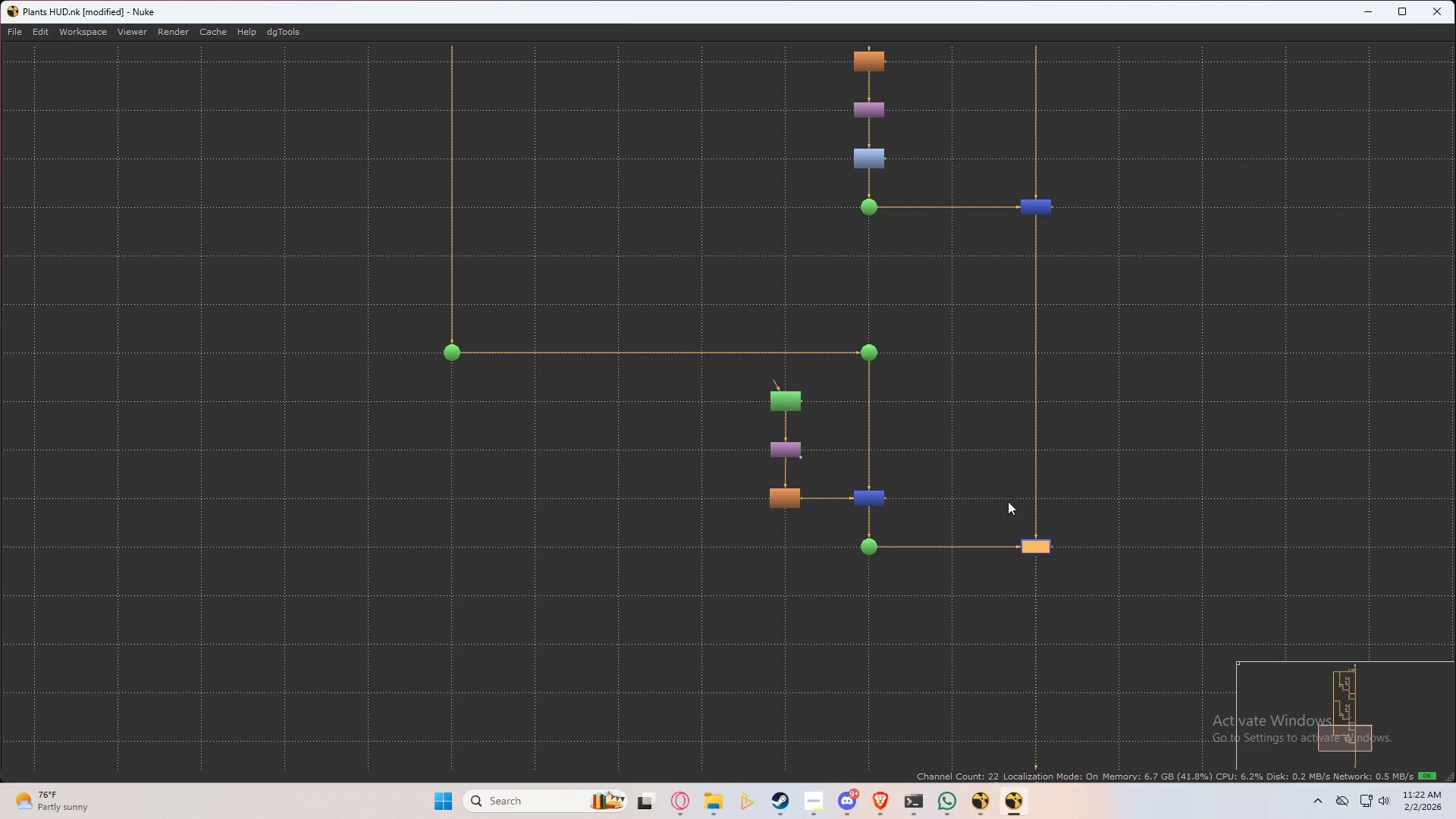 
left_click([993, 467])
 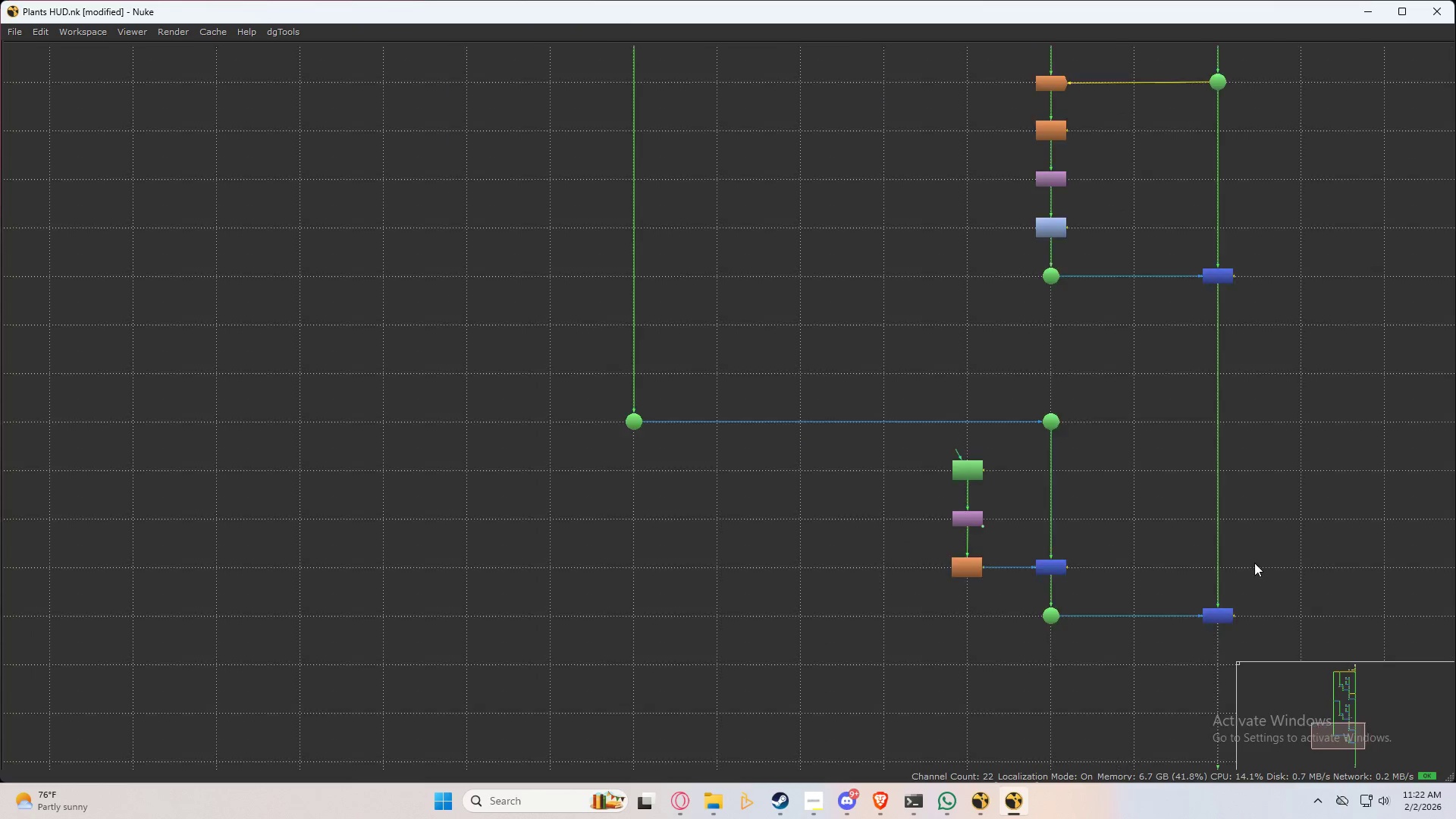 
key(Space)
 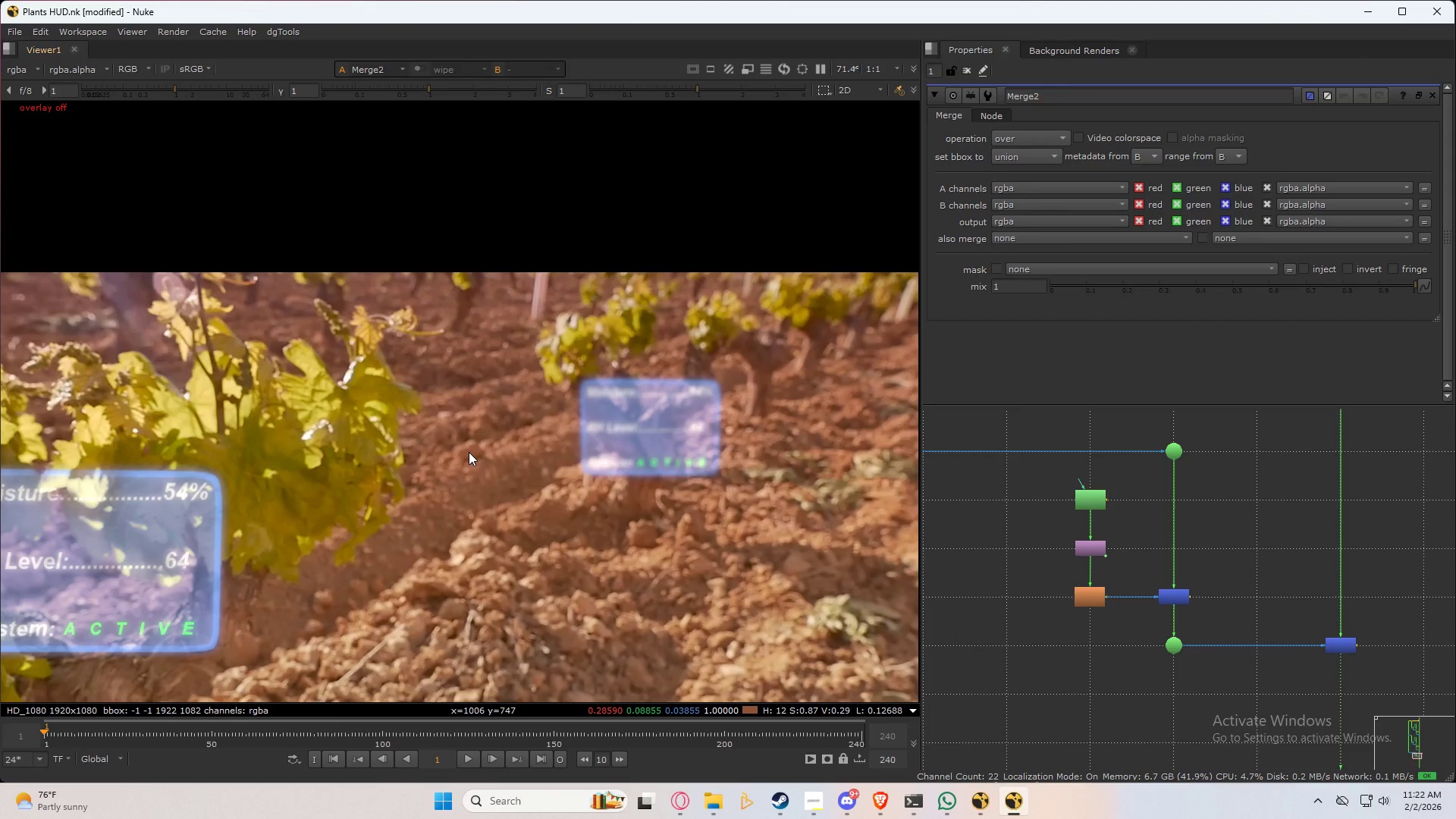 
wait(5.67)
 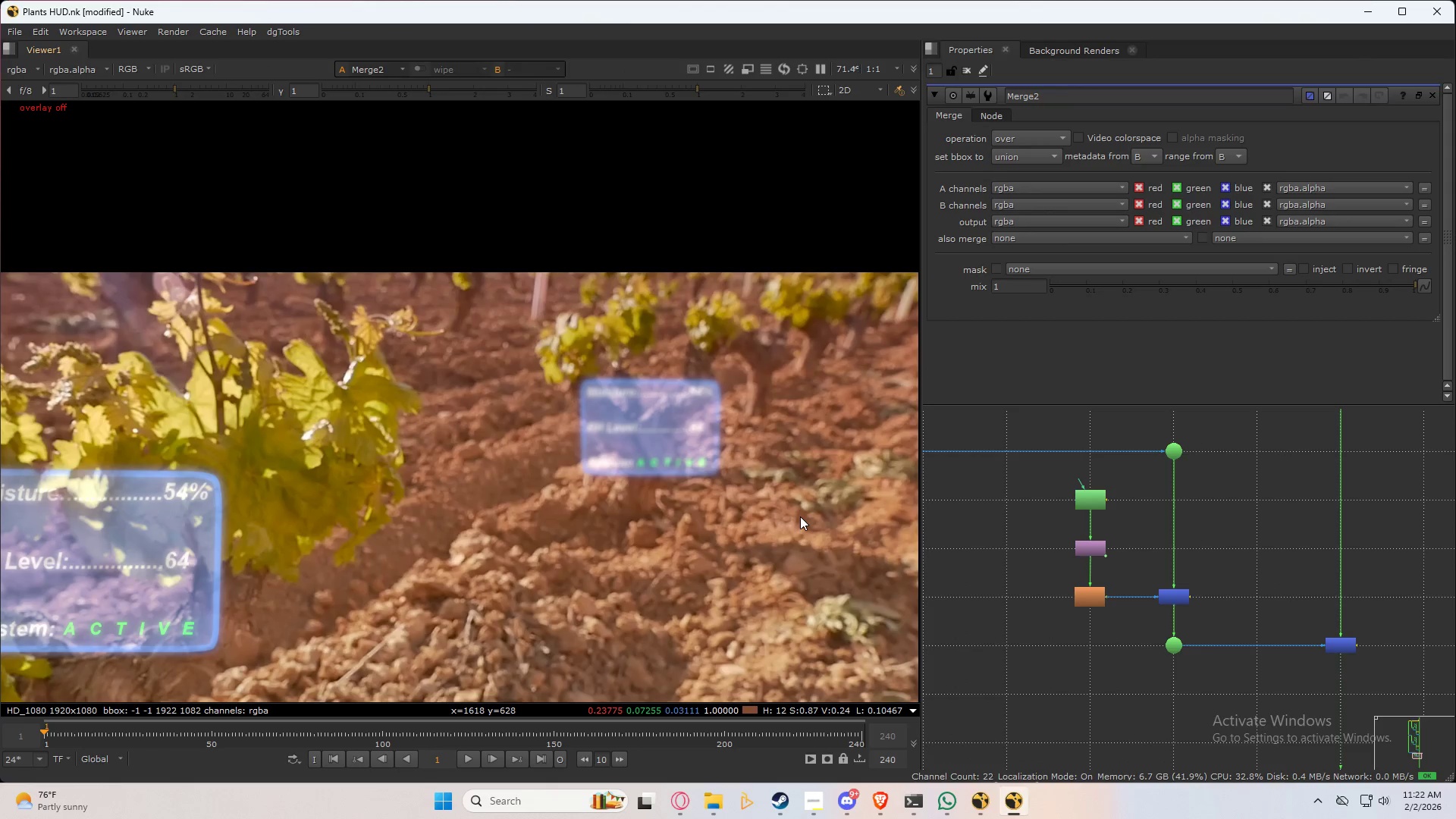 
scroll: coordinate [464, 431], scroll_direction: up, amount: 5.0
 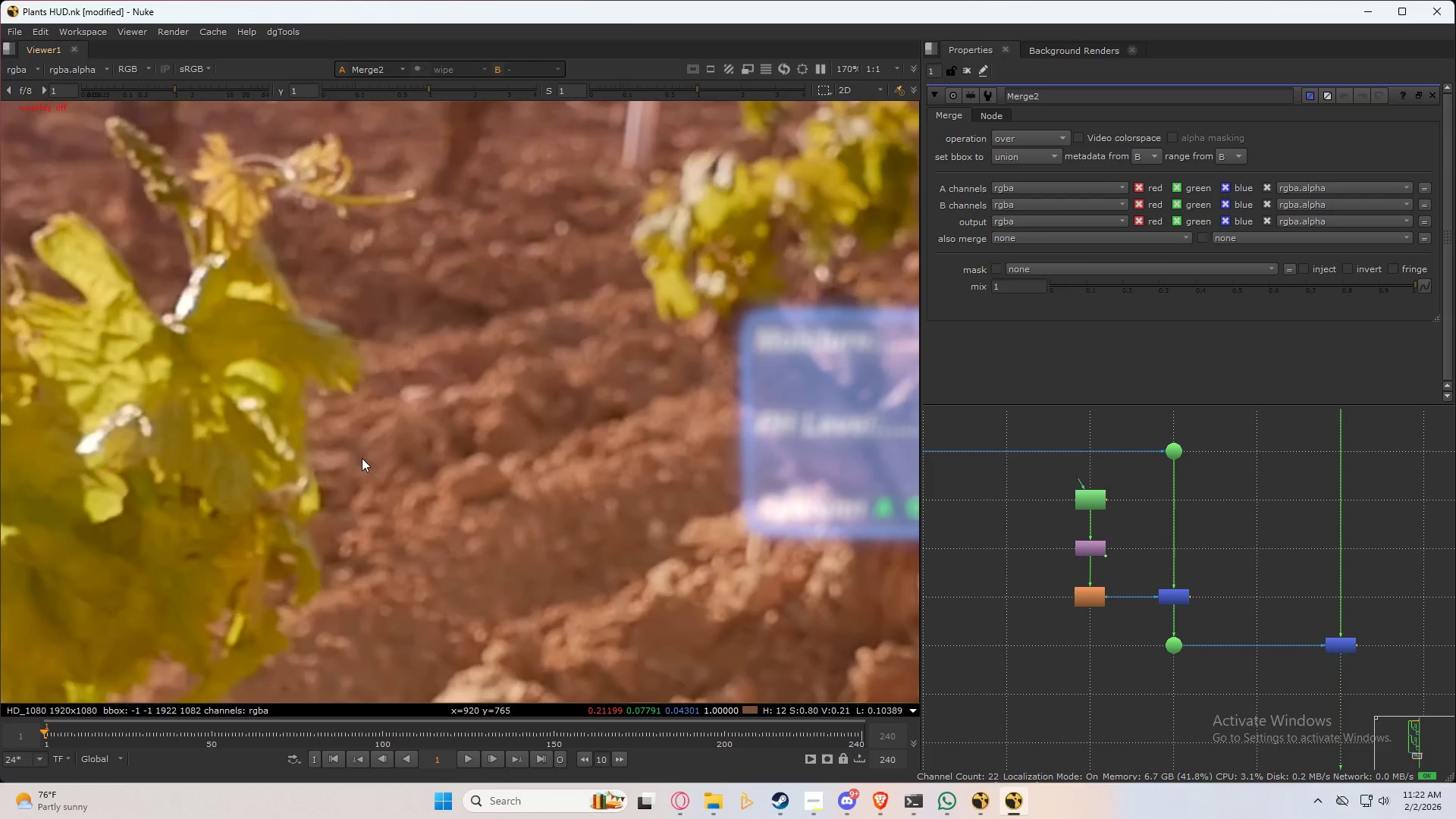 
scroll: coordinate [502, 438], scroll_direction: down, amount: 4.0
 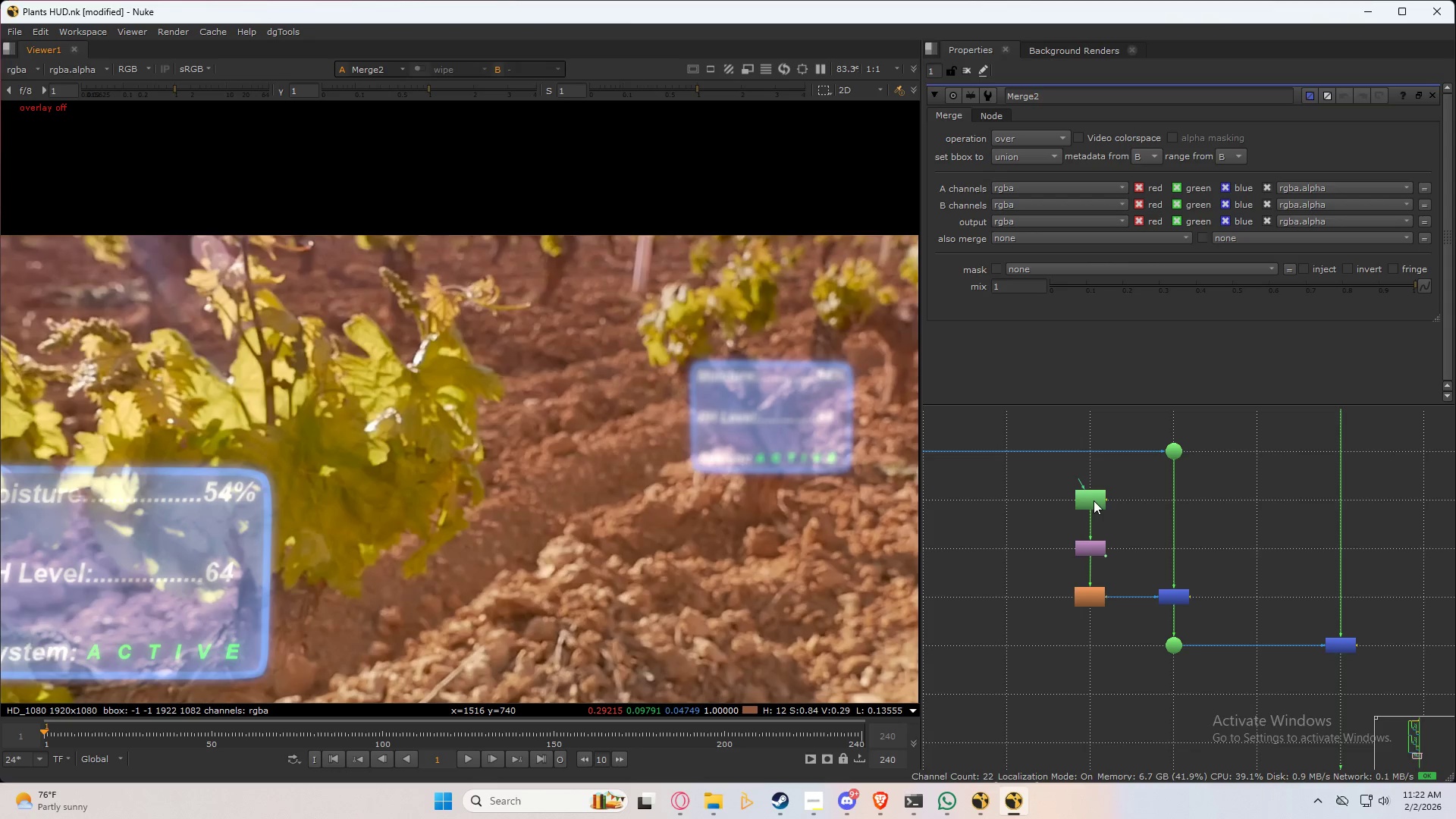 
double_click([1094, 500])
 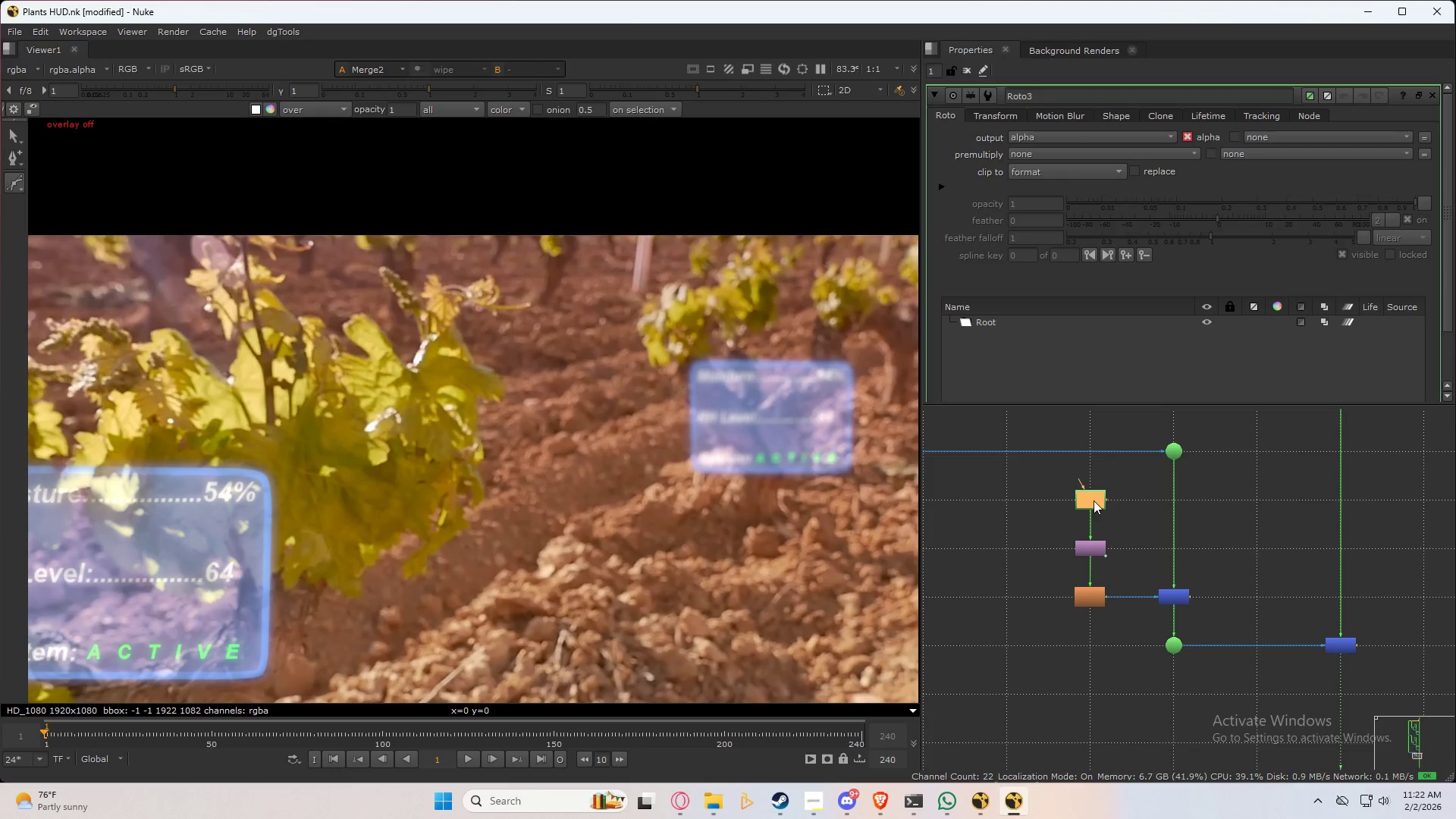 
triple_click([1094, 500])
 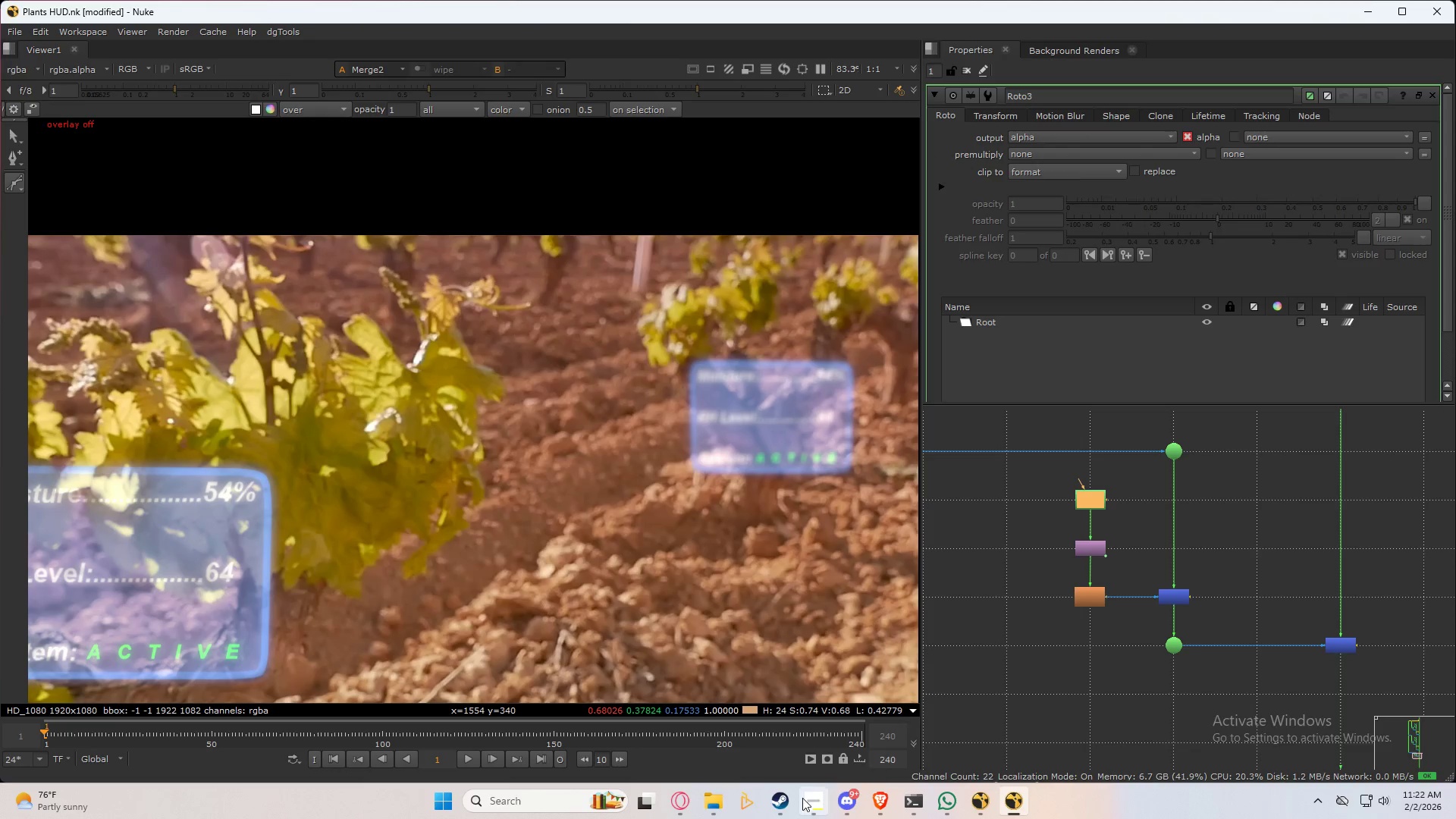 
left_click([814, 806])